 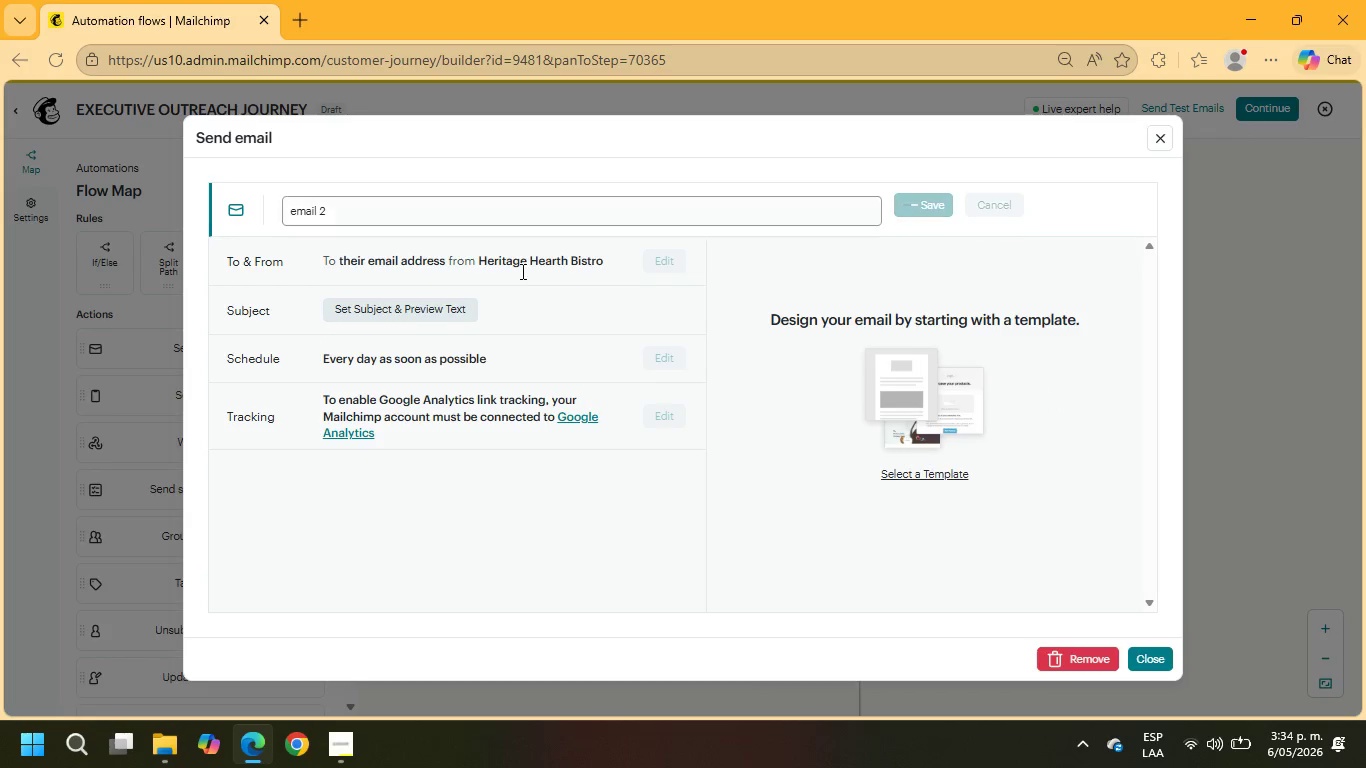 
left_click([432, 302])
 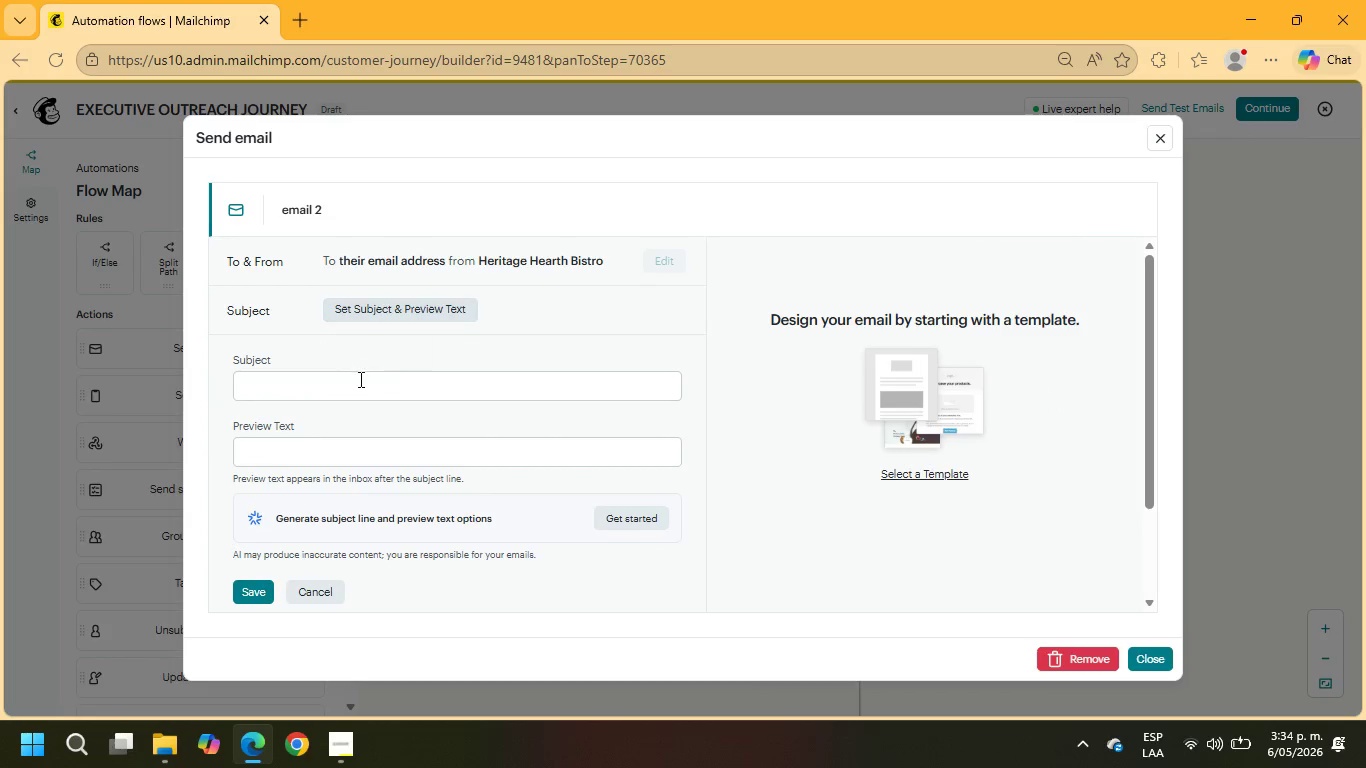 
left_click([359, 379])
 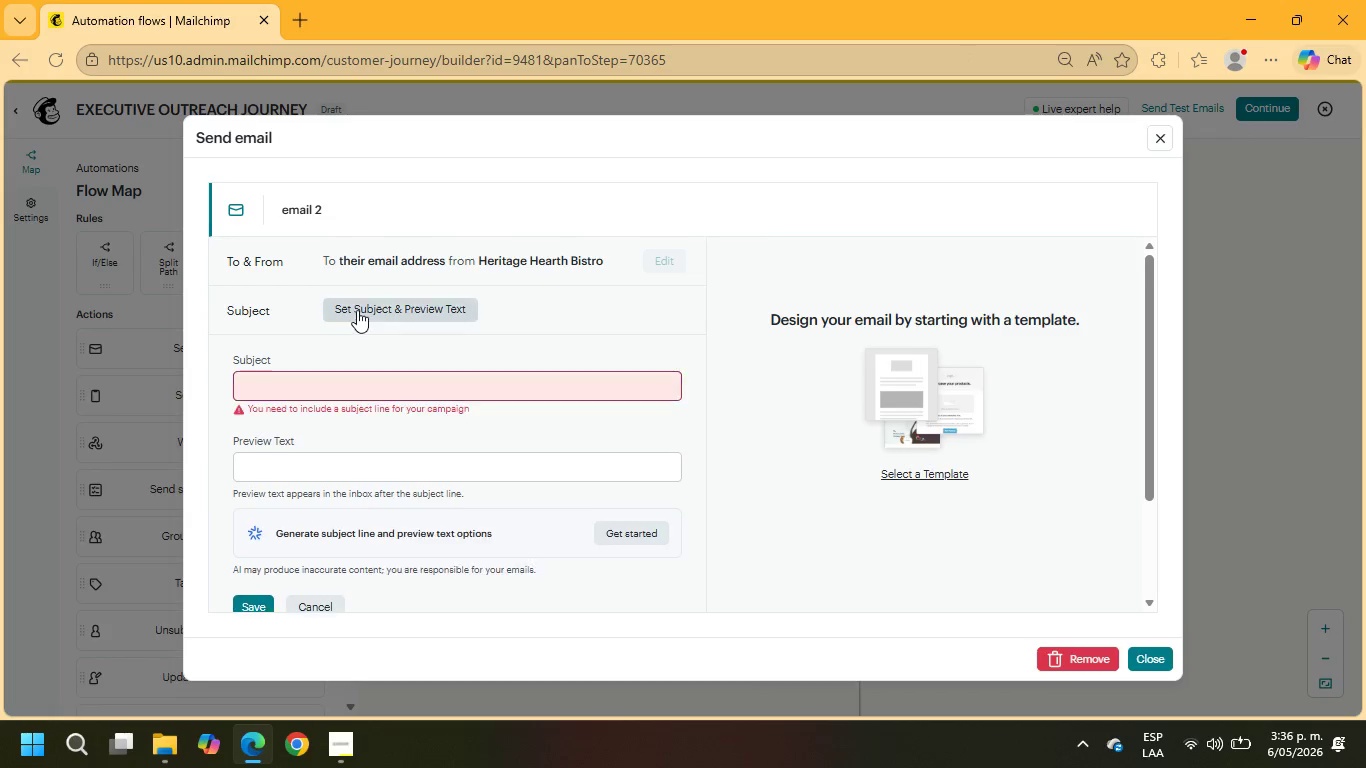 
wait(84.89)
 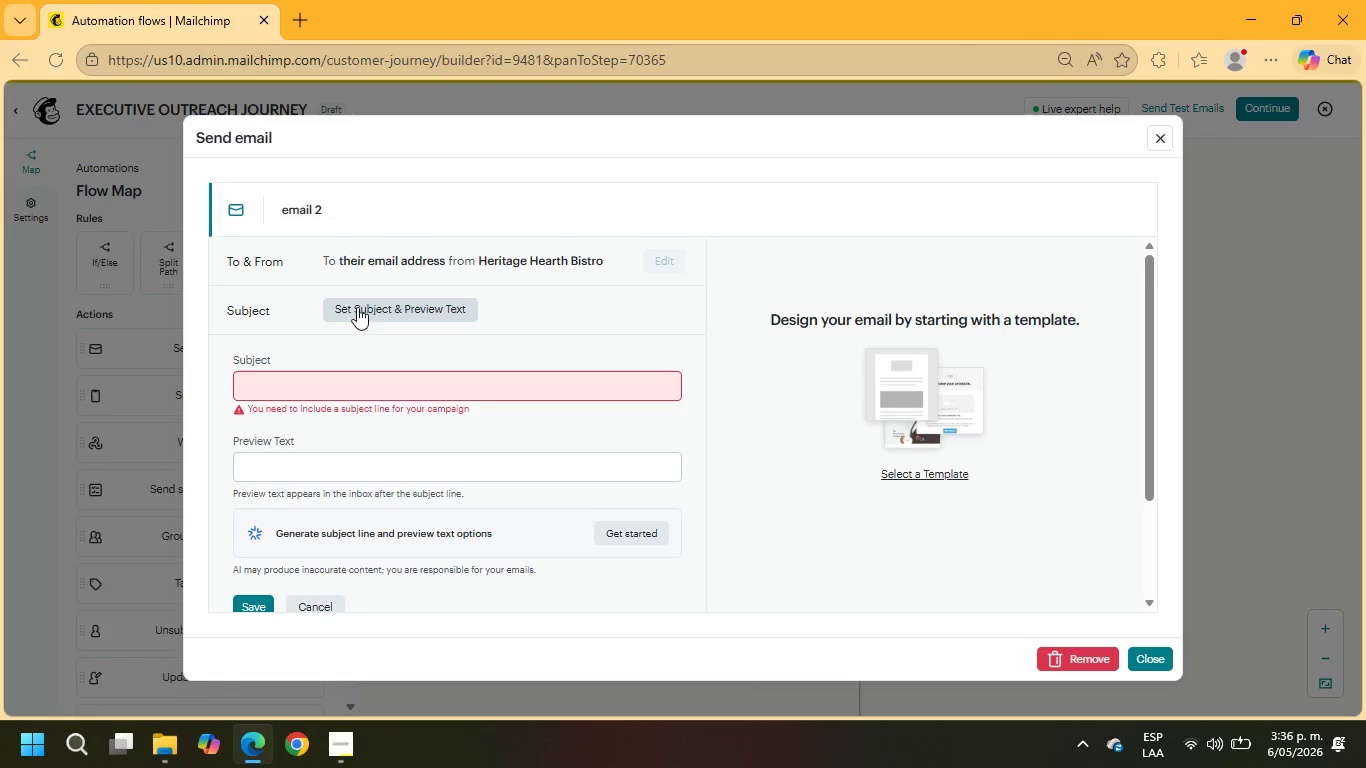 
key(Shift+A)
 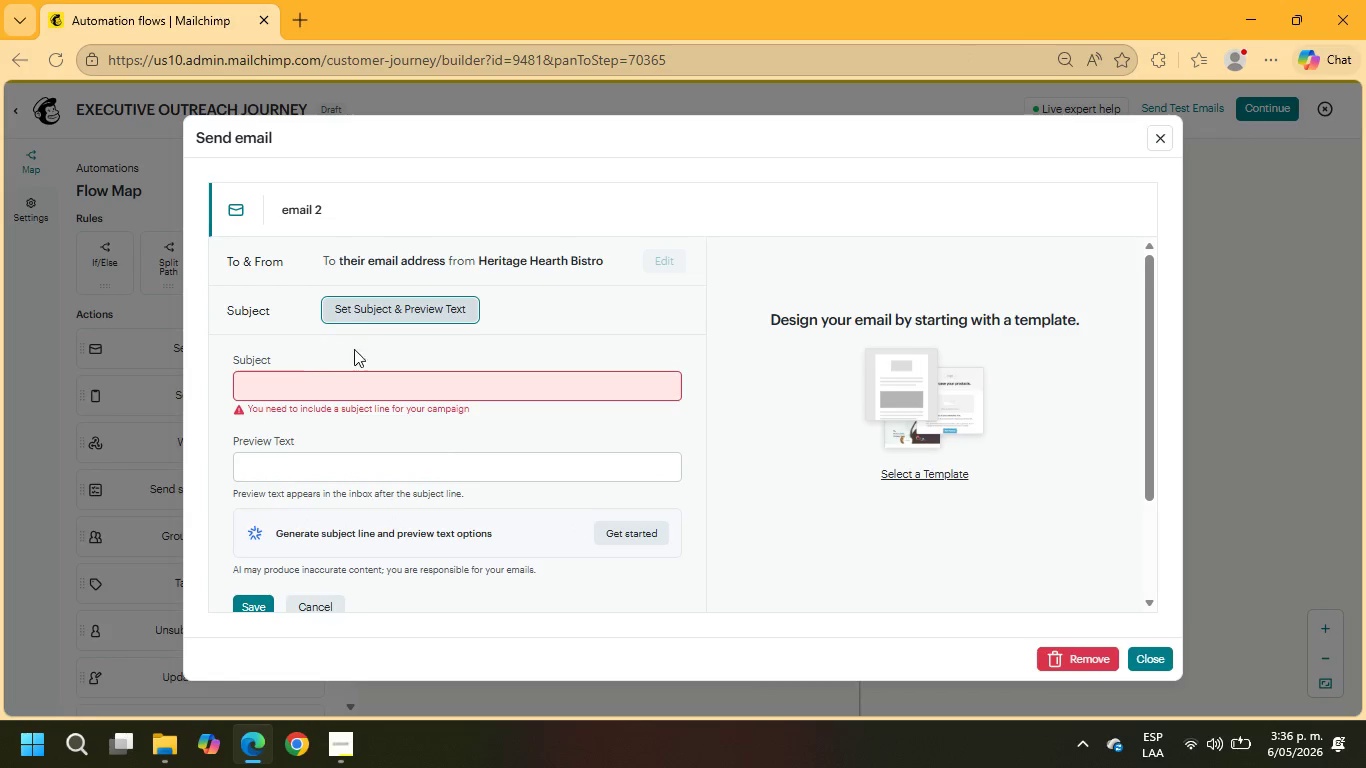 
left_click([325, 380])
 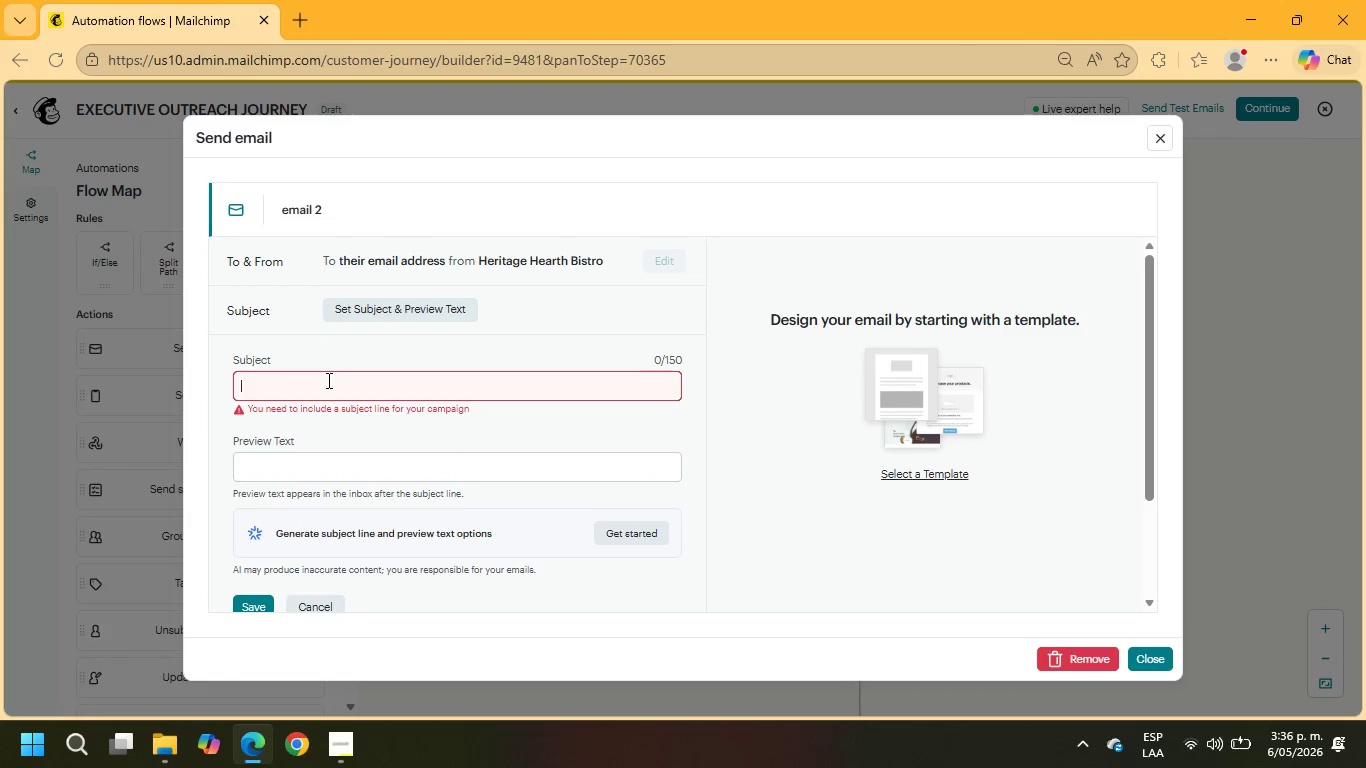 
type(A p;r)
key(Backspace)
key(Backspace)
type(review of our executive catering experience)
 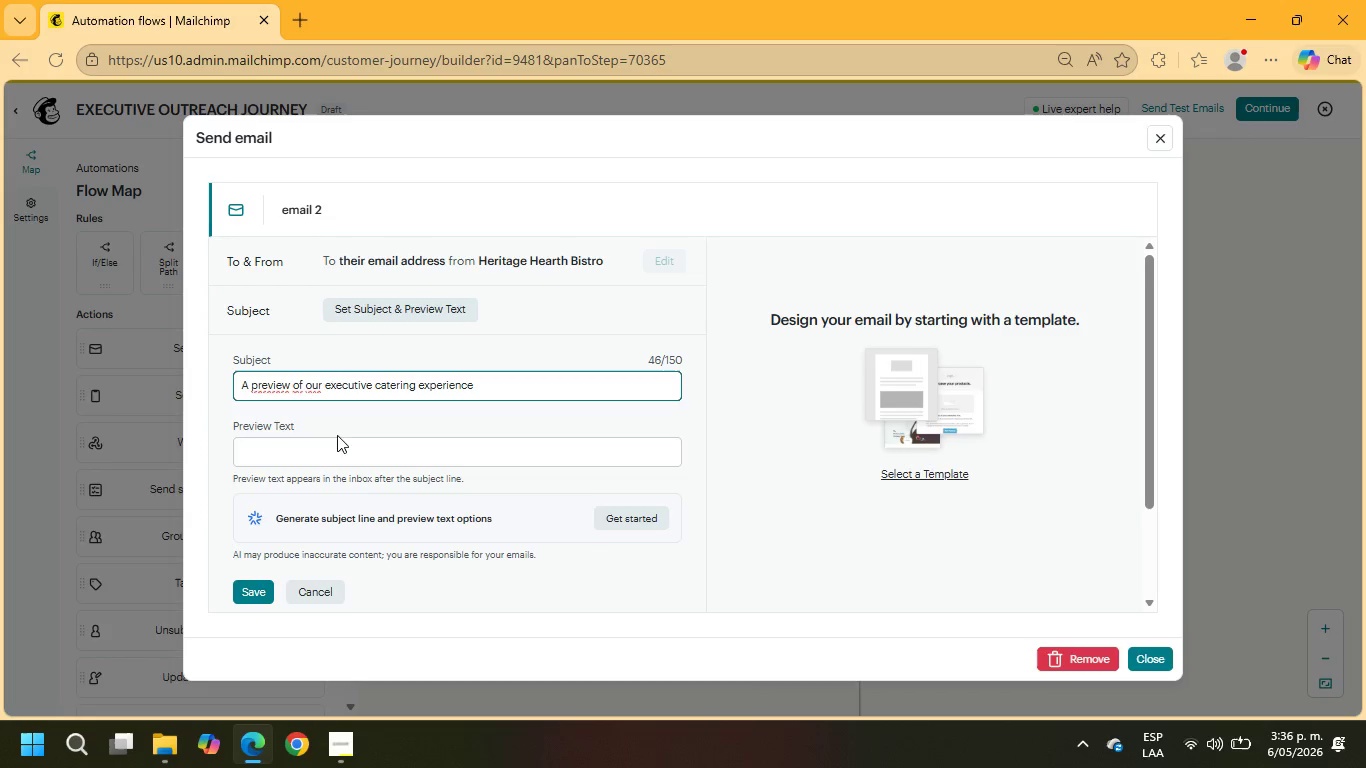 
left_click([337, 451])
 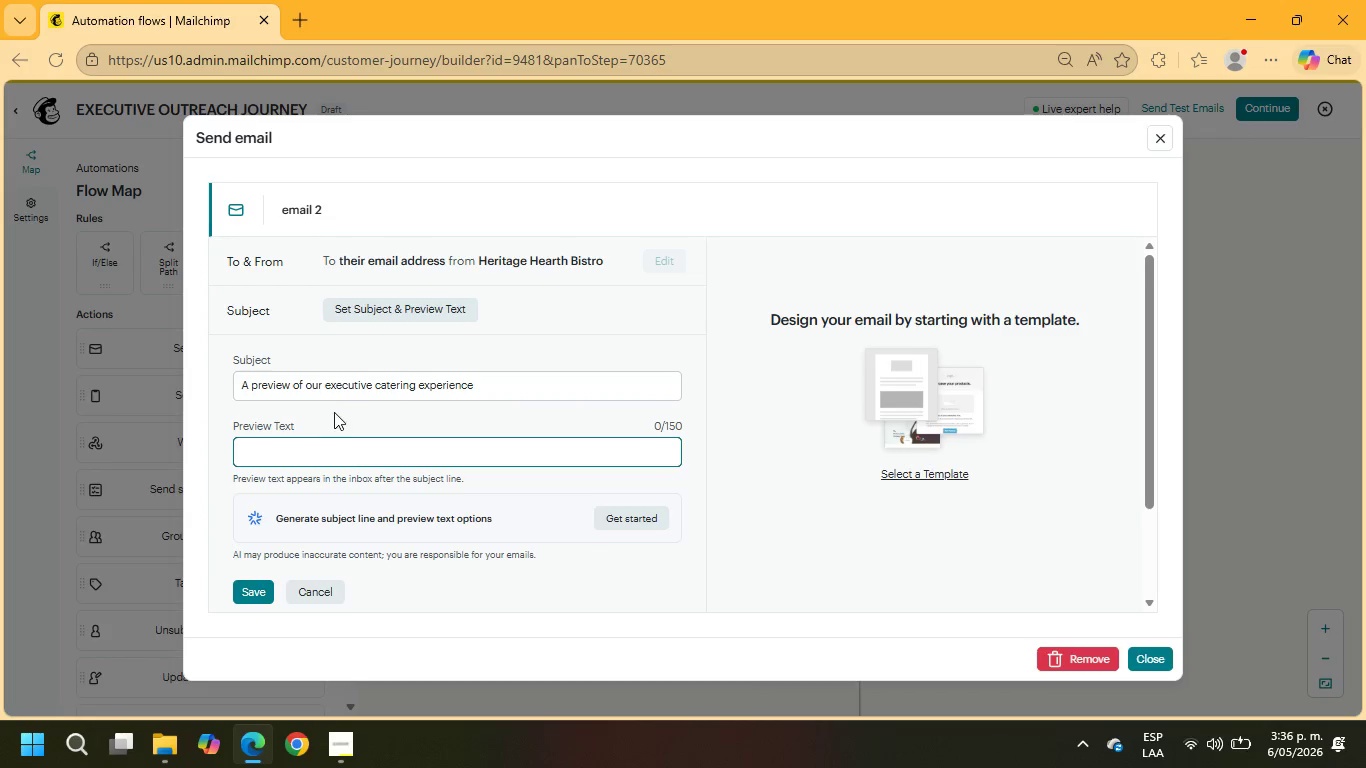 
type(Seasoa)
key(Backspace)
type(nal menus crafted for leadership meetings and premium client experience)
 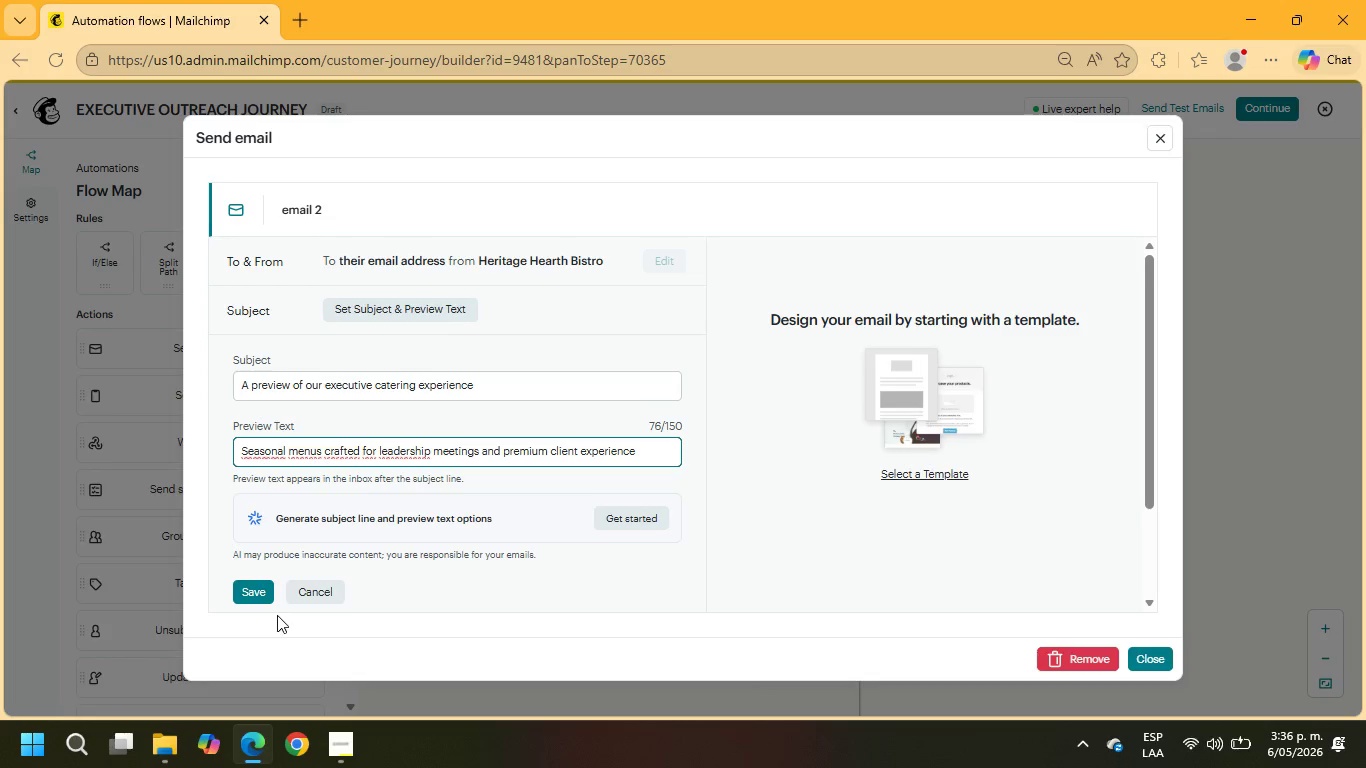 
left_click([260, 598])
 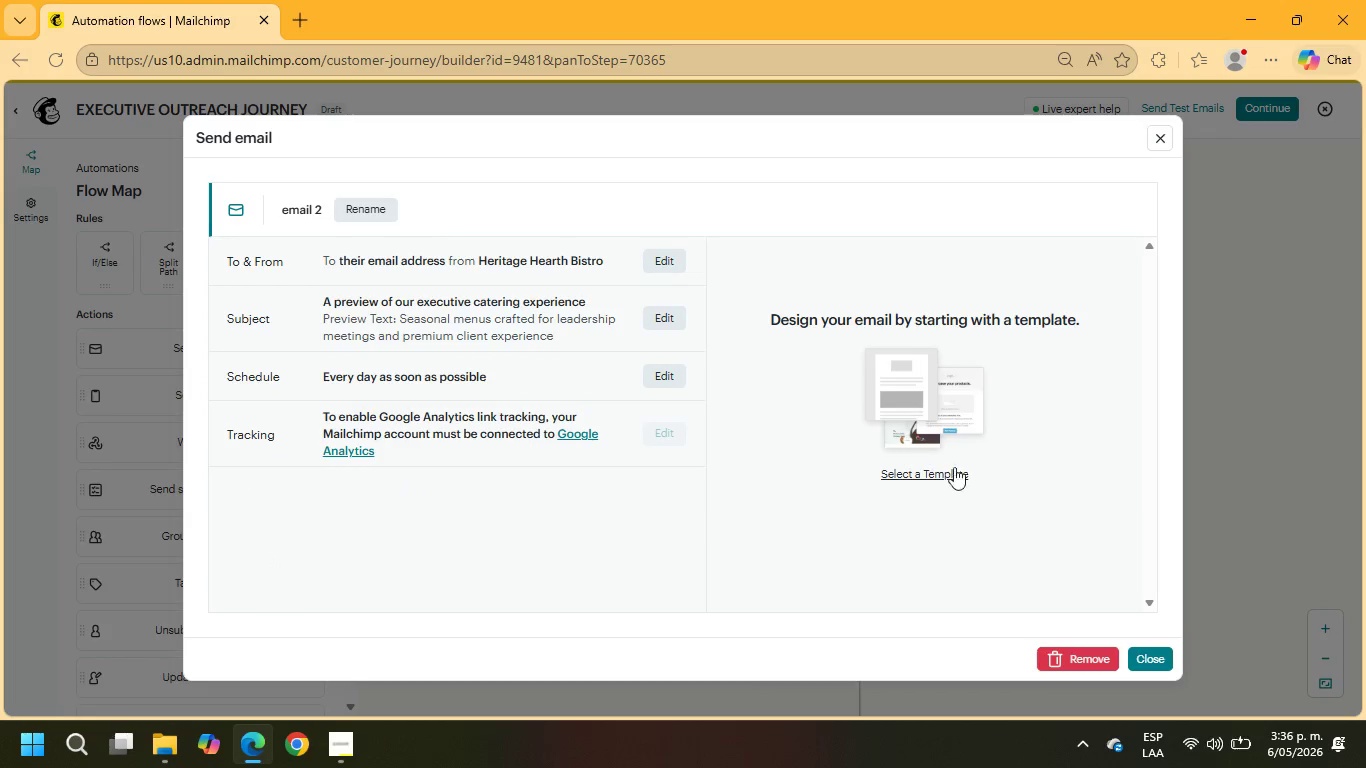 
left_click([937, 473])
 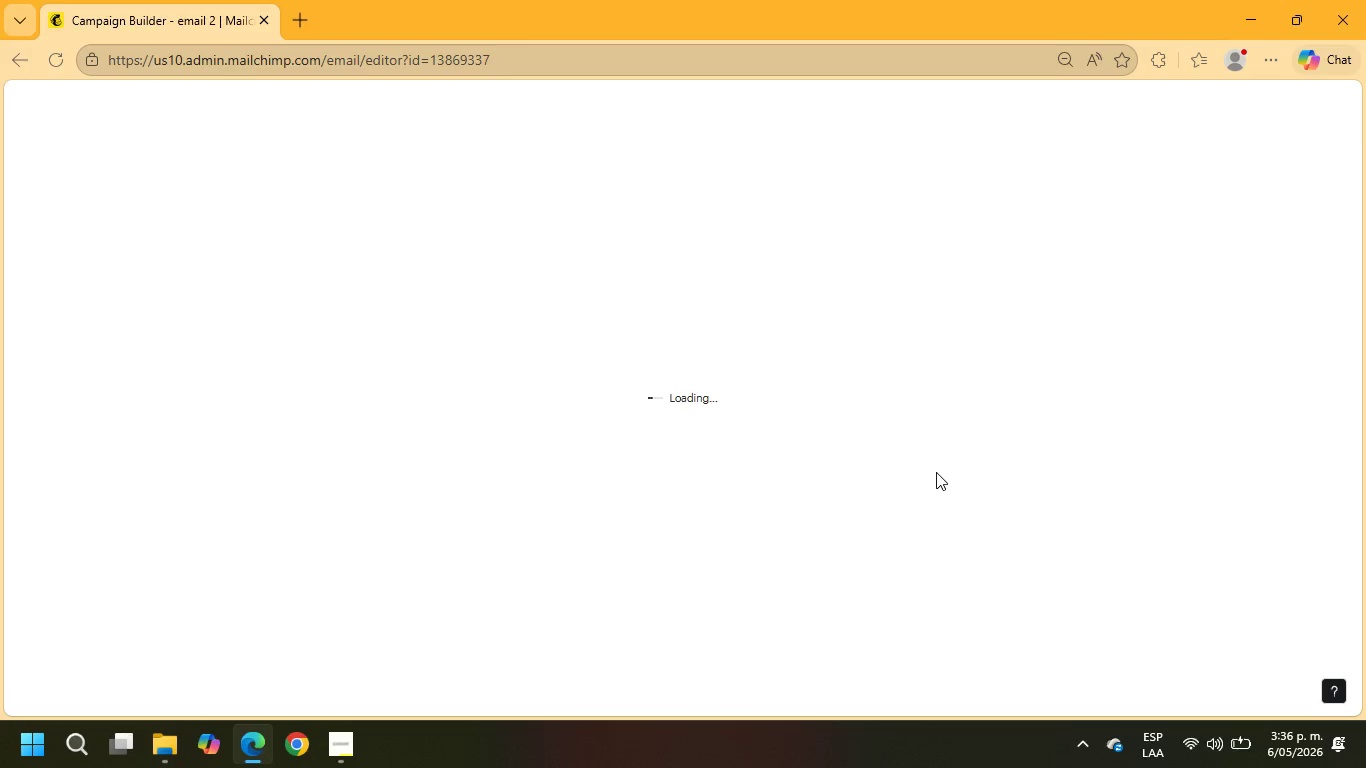 
scroll: coordinate [772, 418], scroll_direction: down, amount: 4.0
 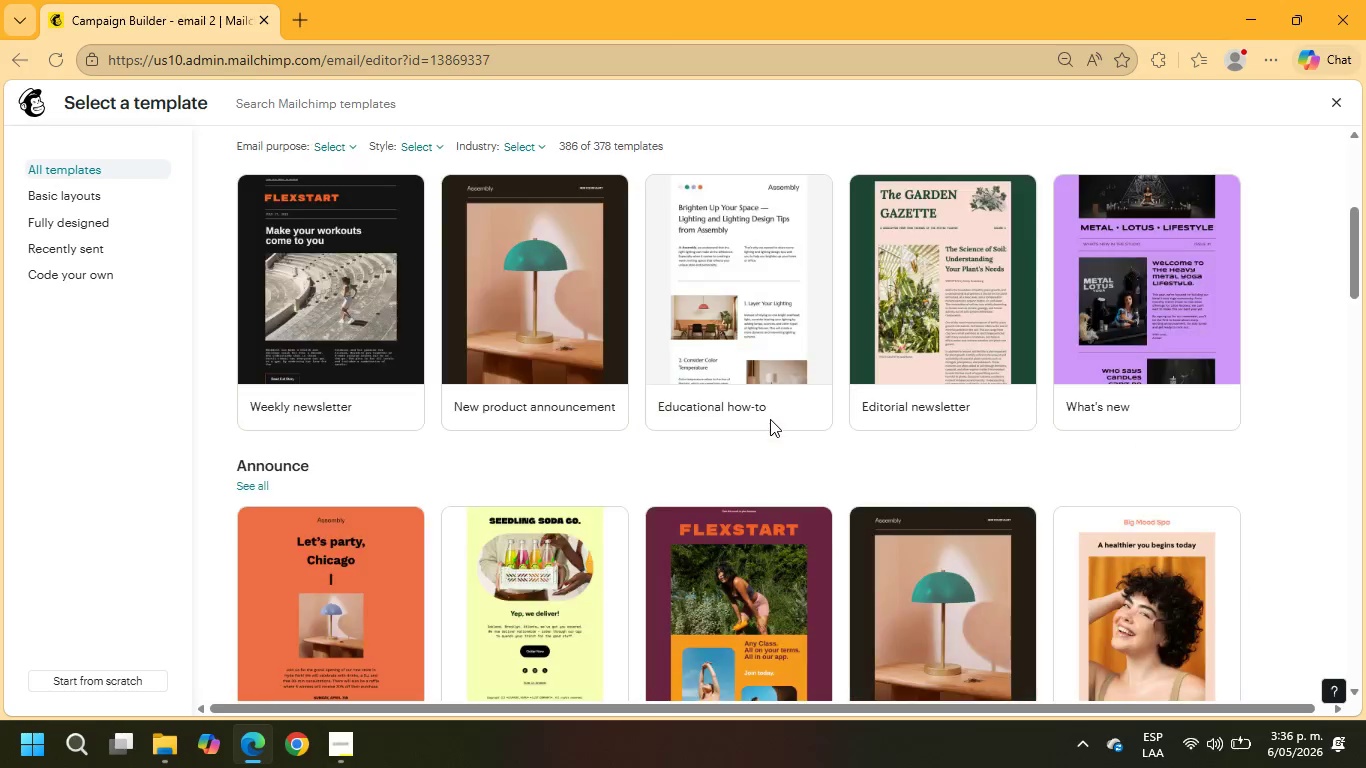 
mouse_move([730, 401])
 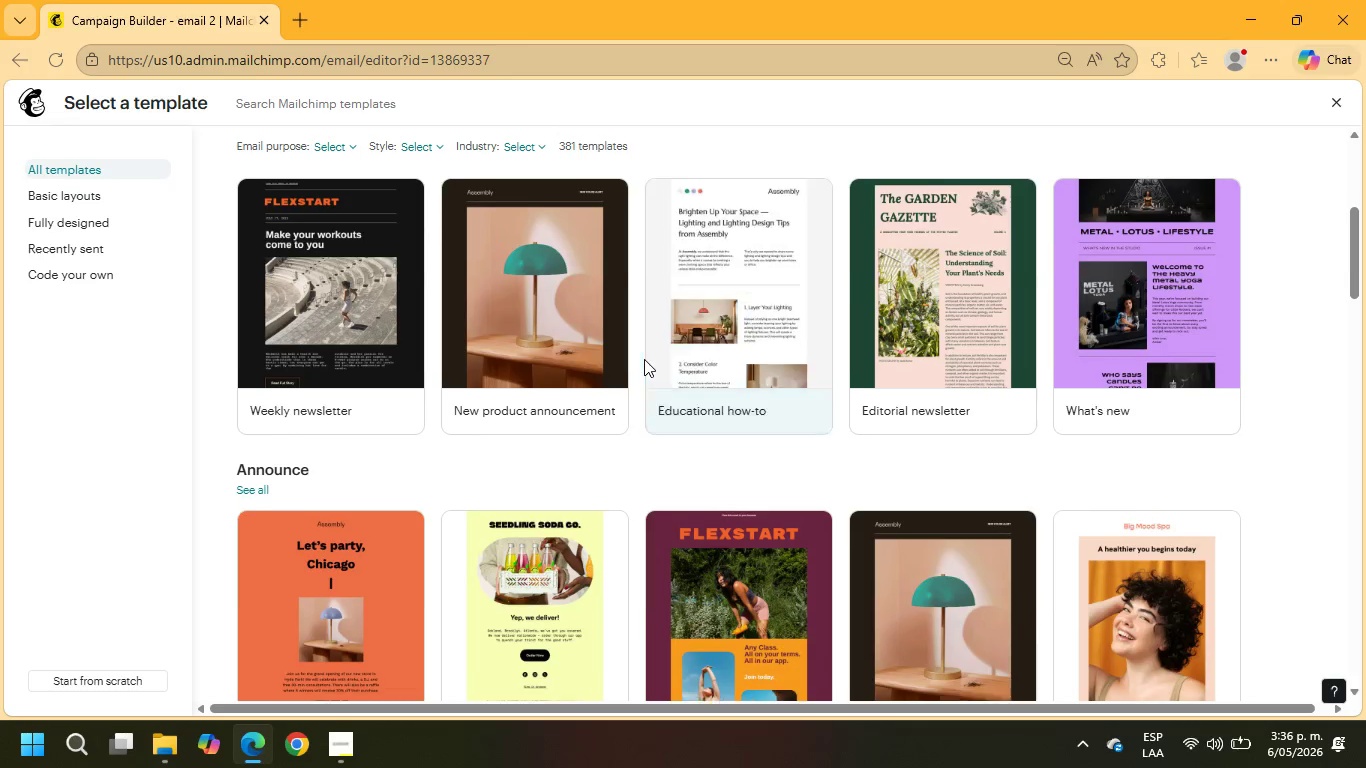 
scroll: coordinate [644, 360], scroll_direction: up, amount: 8.0
 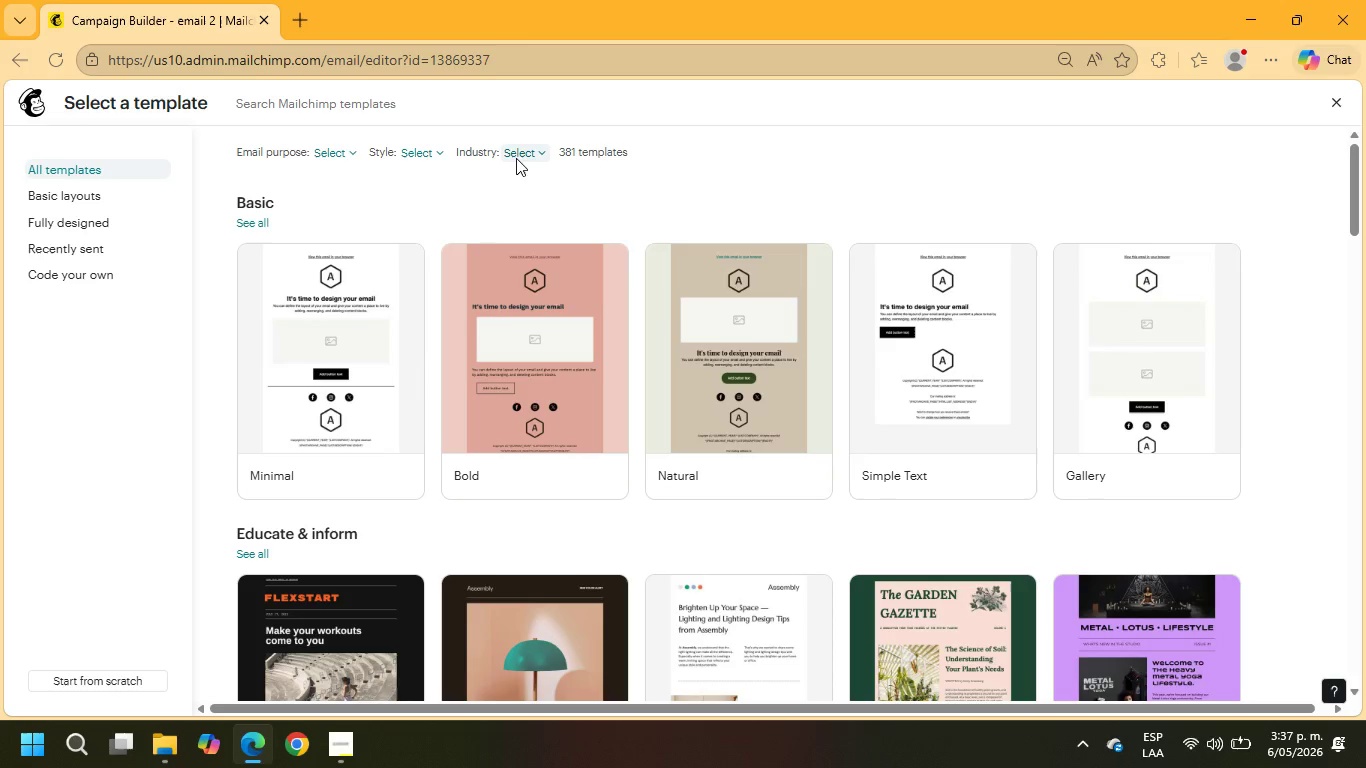 
left_click([523, 152])
 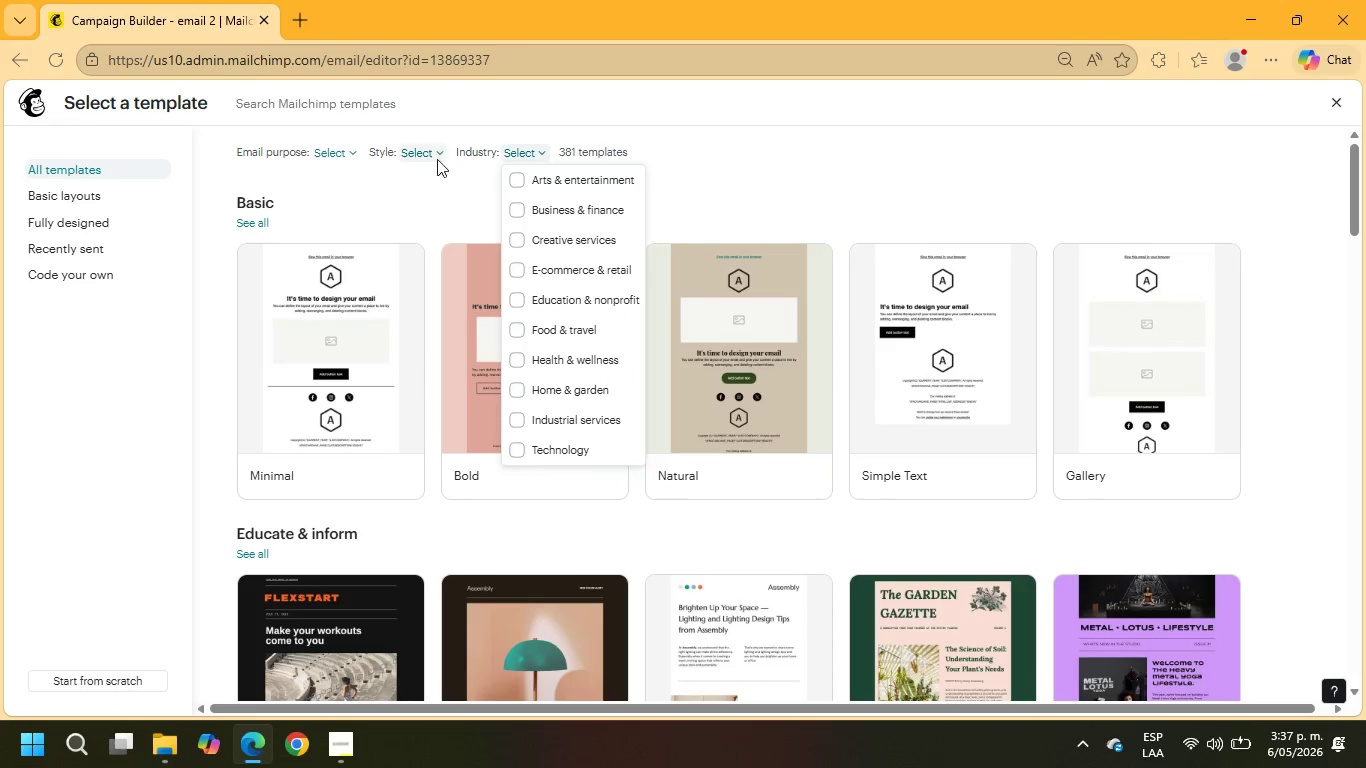 
left_click([425, 156])
 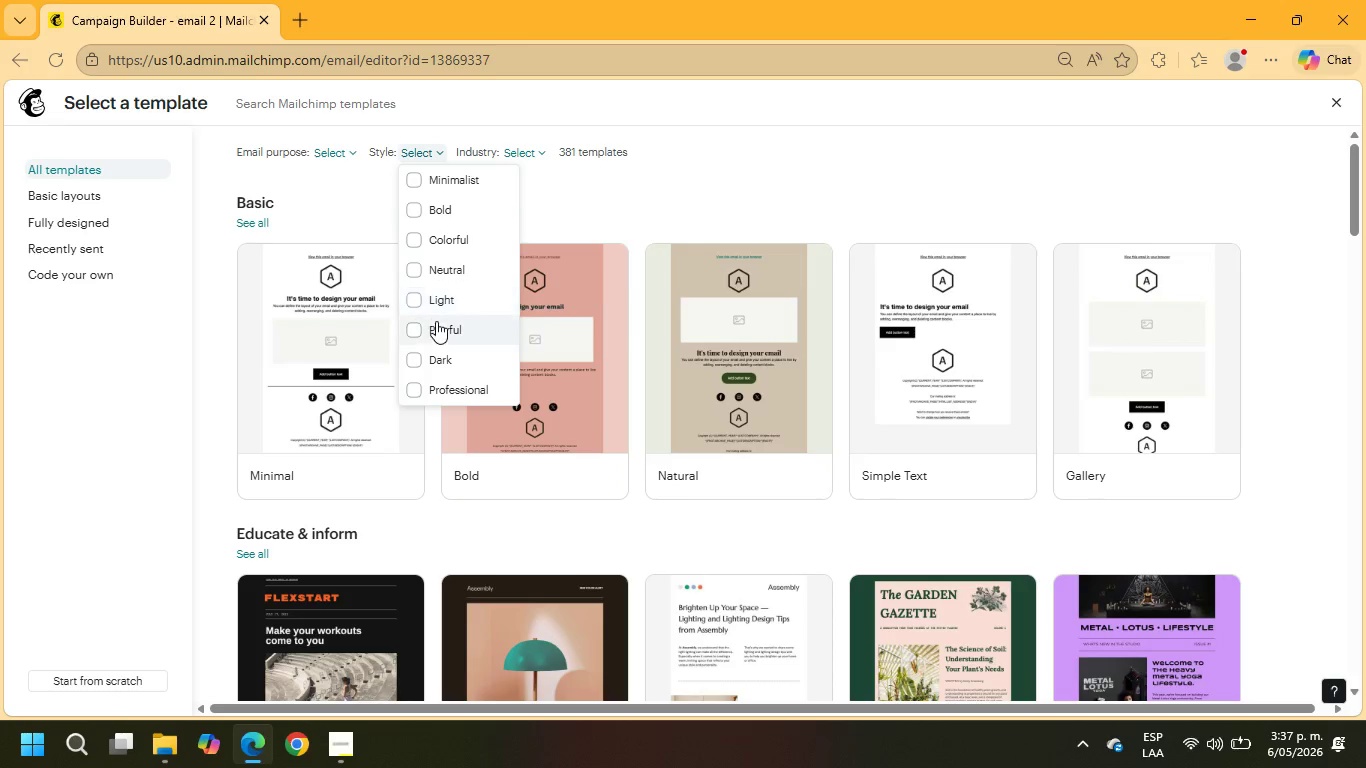 
left_click([436, 366])
 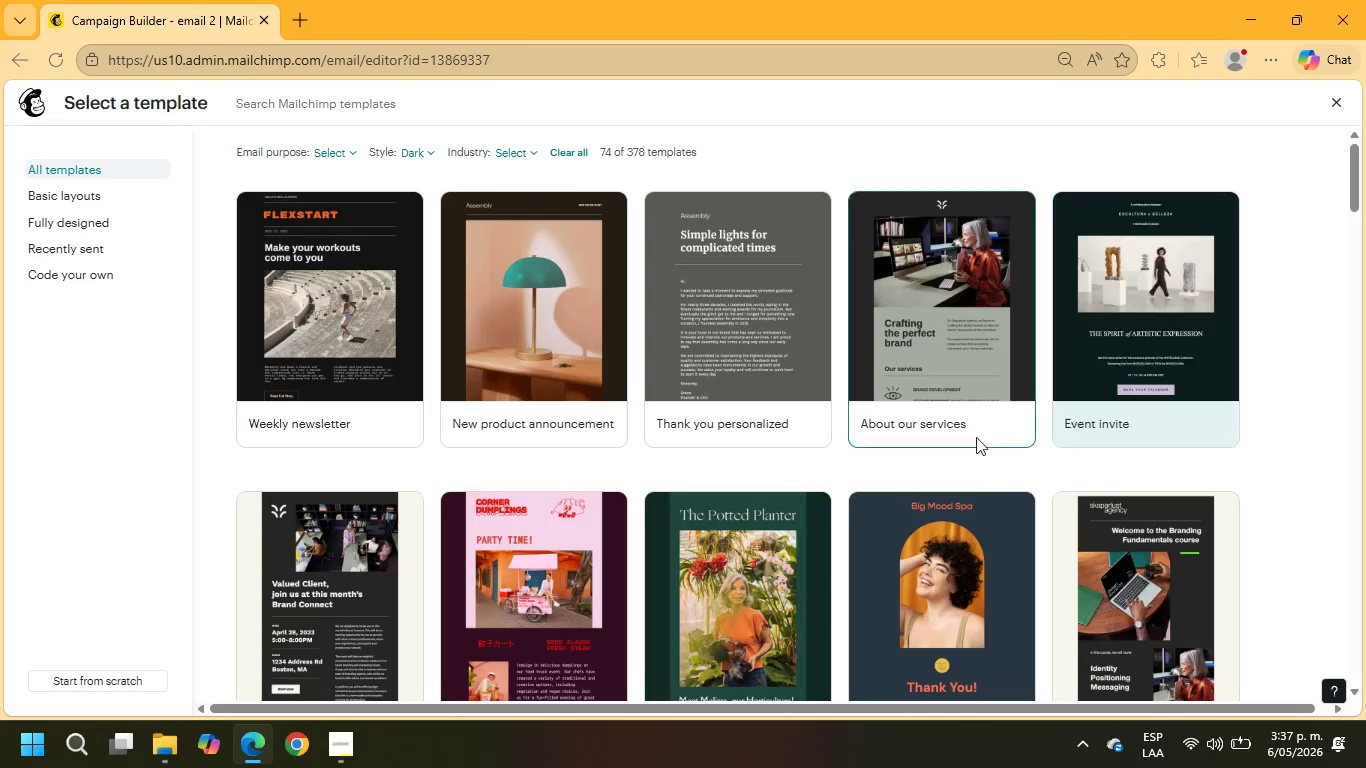 
wait(6.36)
 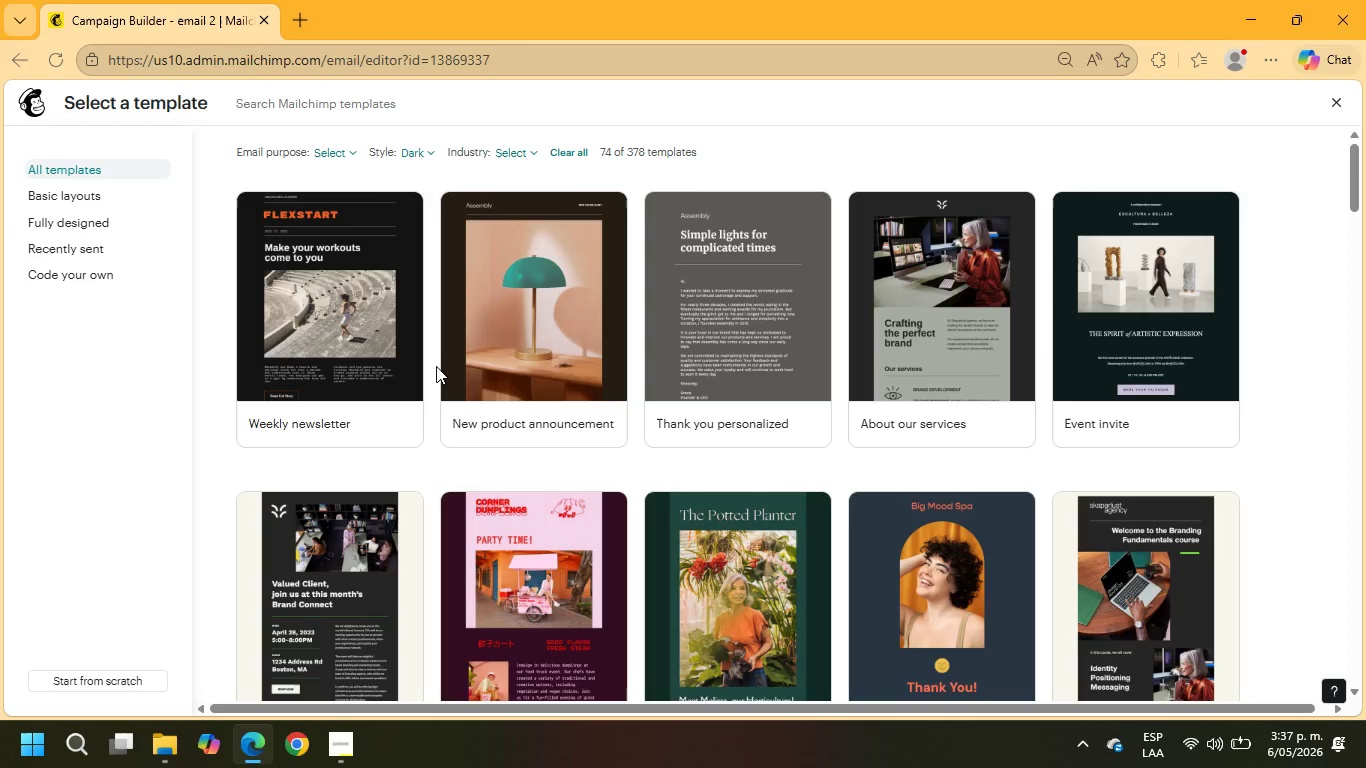 
scroll: coordinate [525, 485], scroll_direction: down, amount: 9.0
 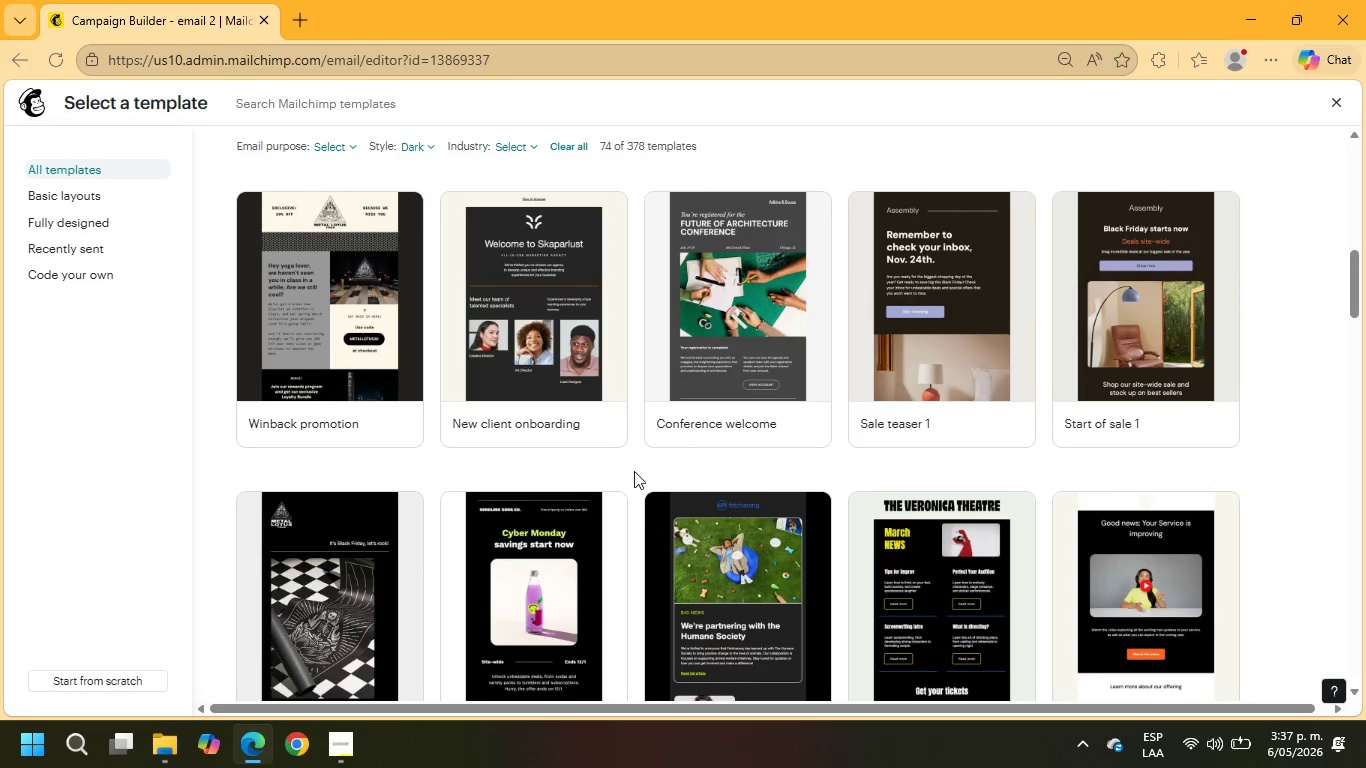 
left_click([732, 308])
 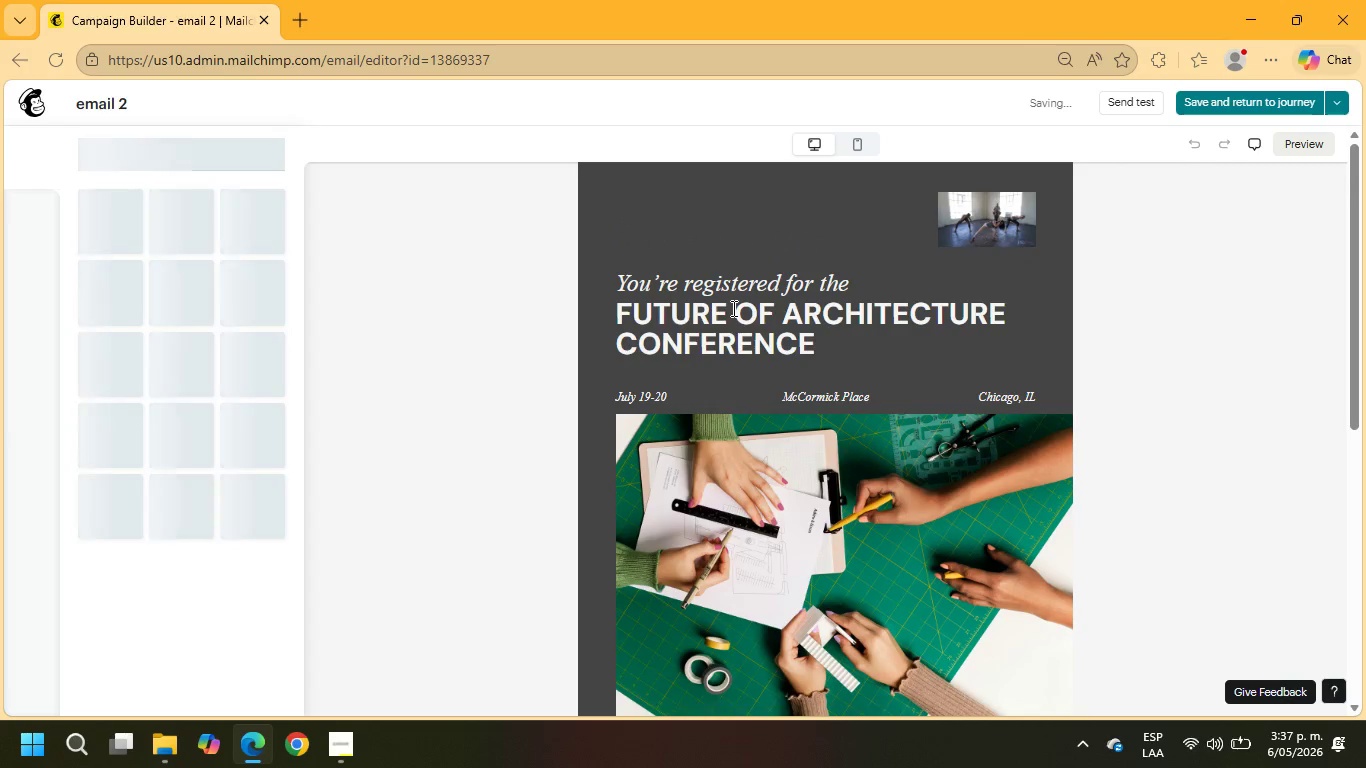 
left_click([996, 221])
 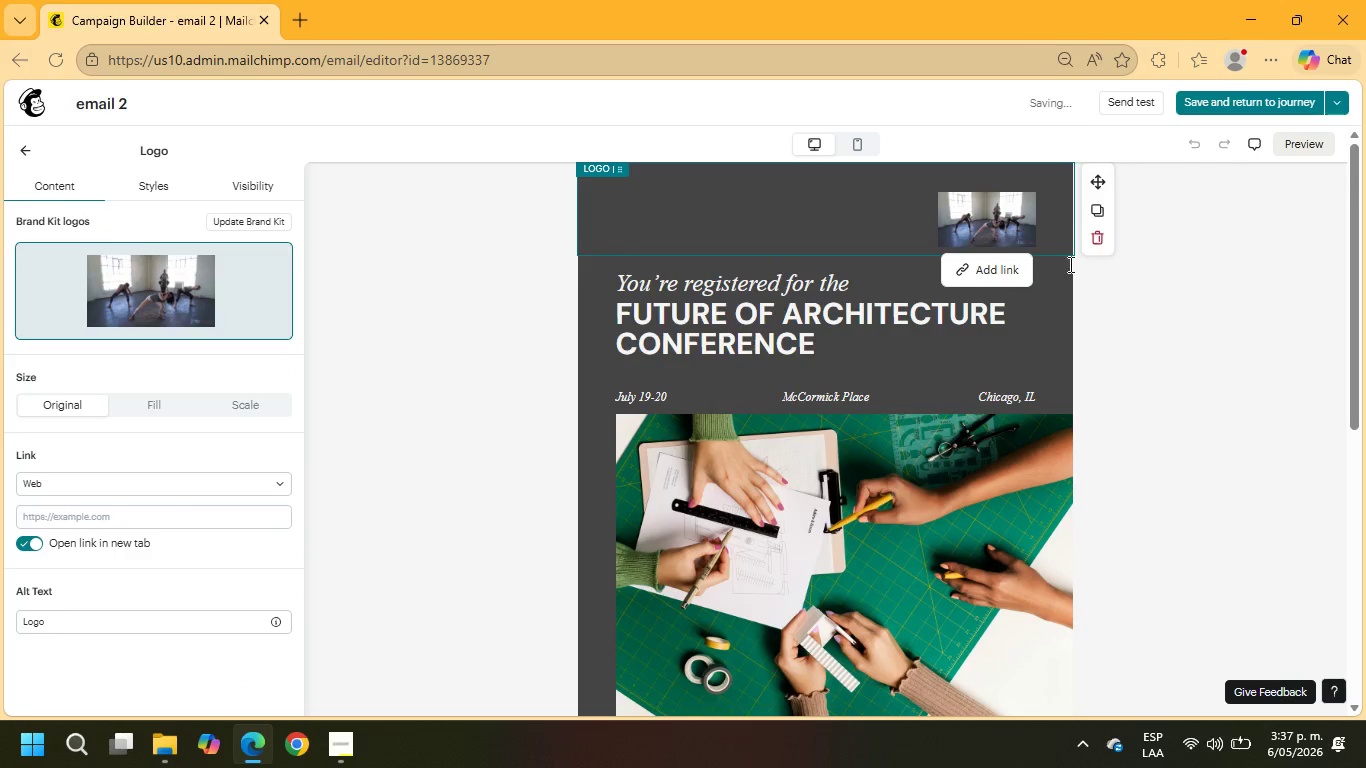 
left_click([1100, 239])
 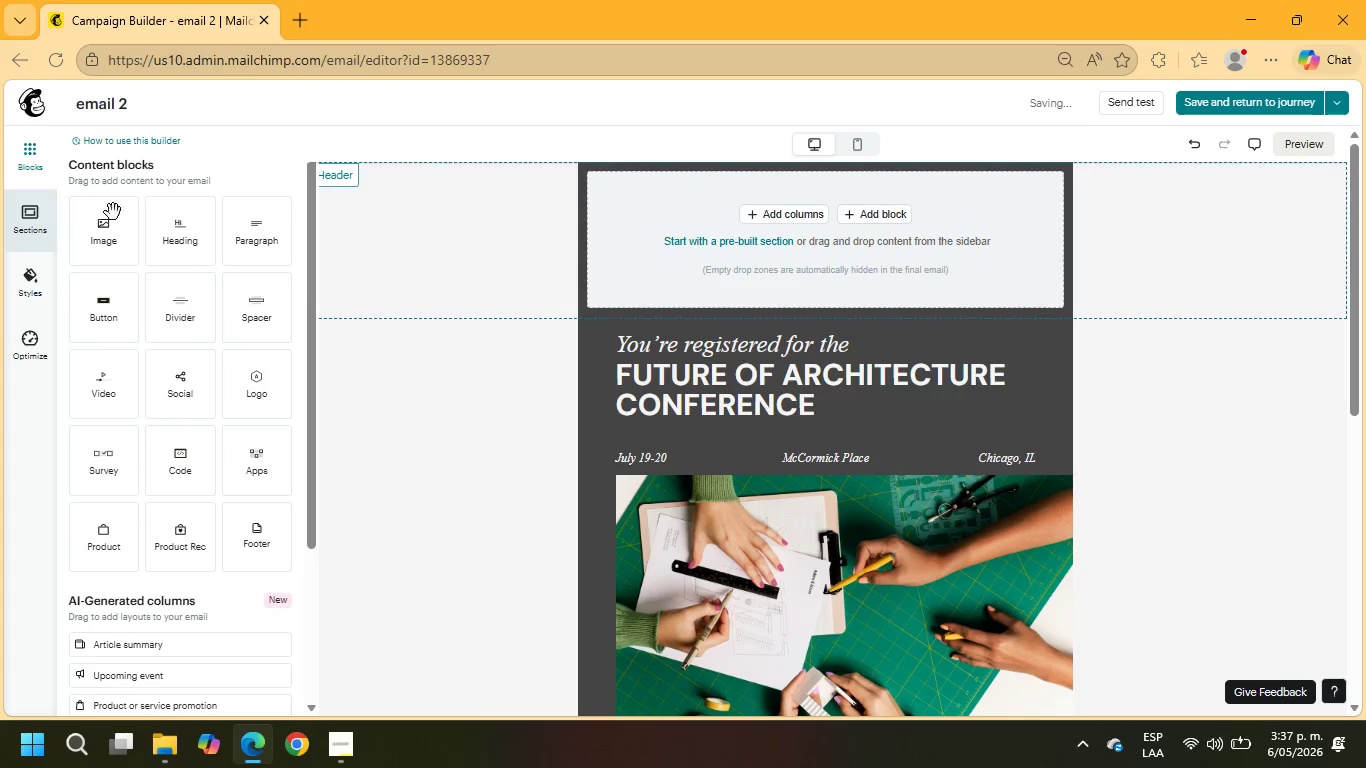 
left_click_drag(start_coordinate=[272, 316], to_coordinate=[634, 299])
 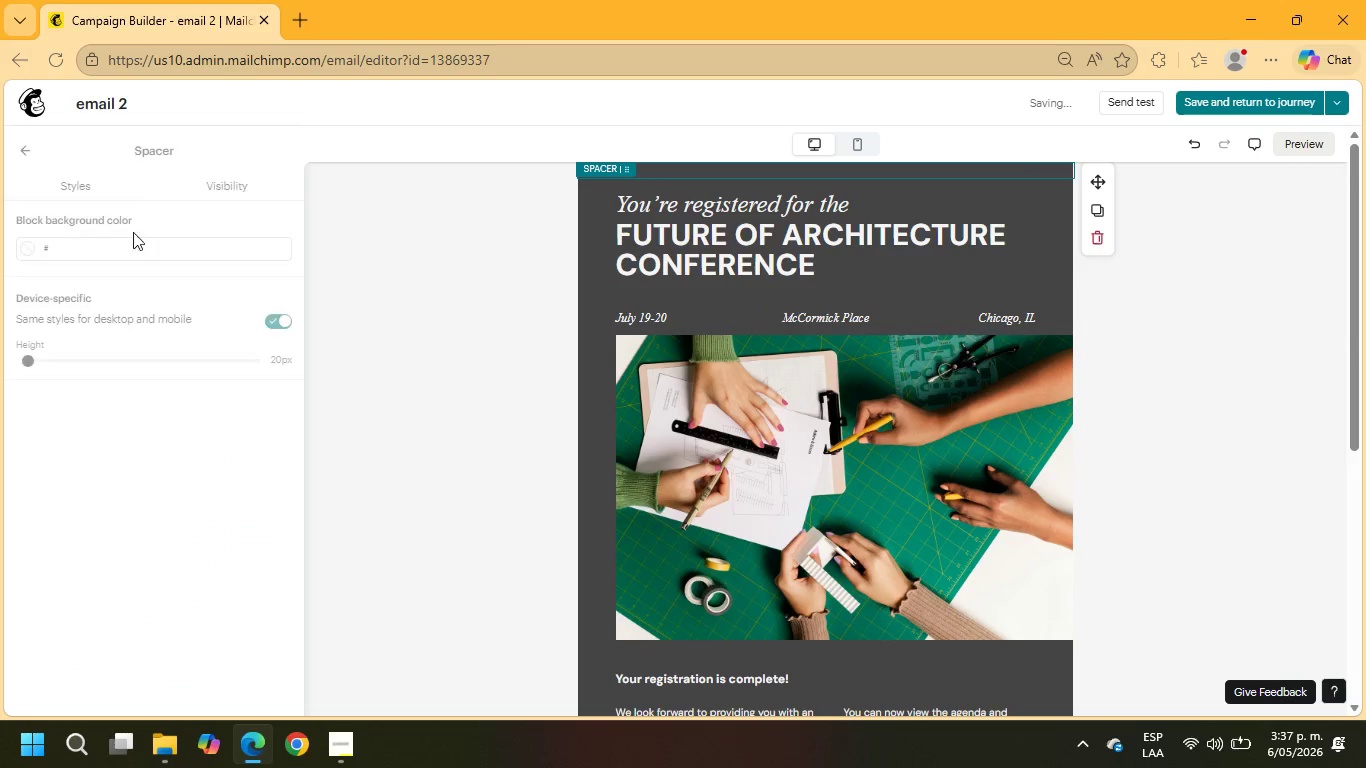 
left_click([23, 151])
 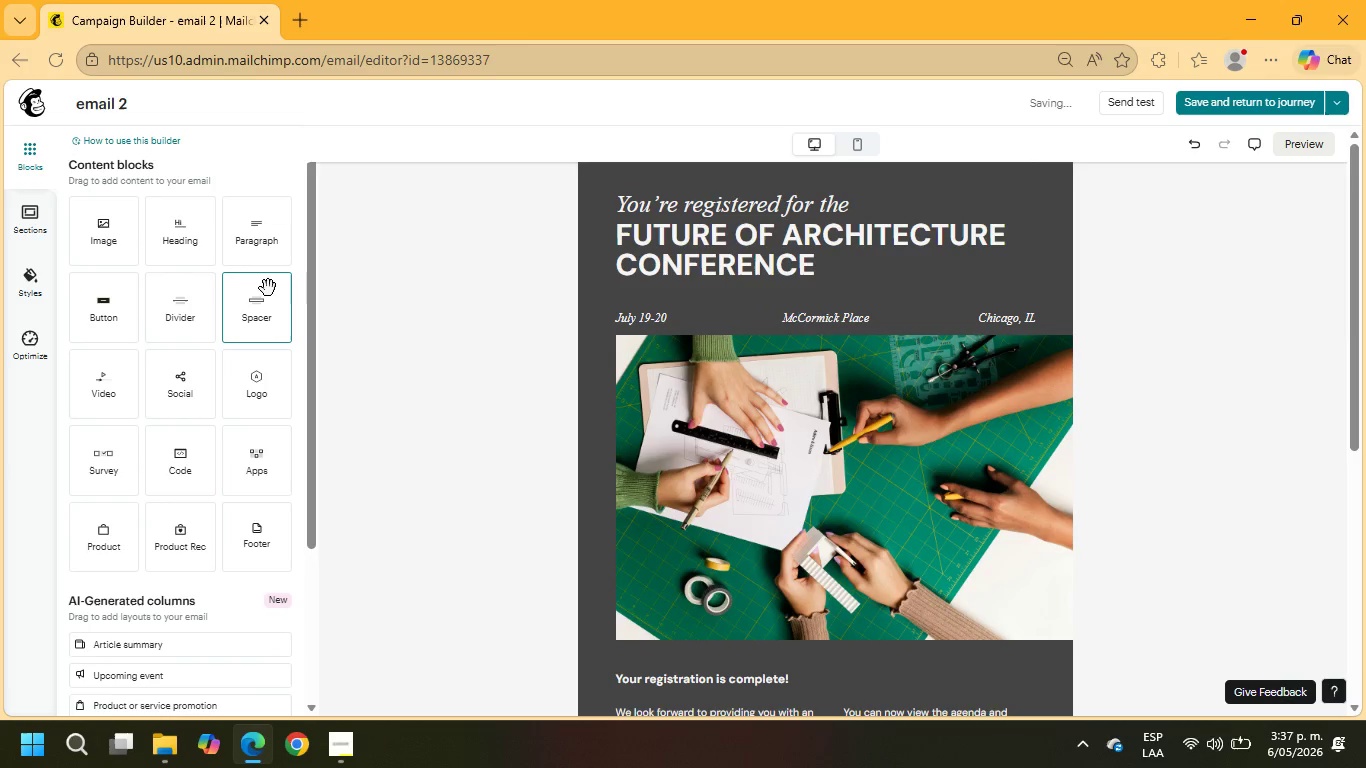 
left_click_drag(start_coordinate=[270, 308], to_coordinate=[707, 166])
 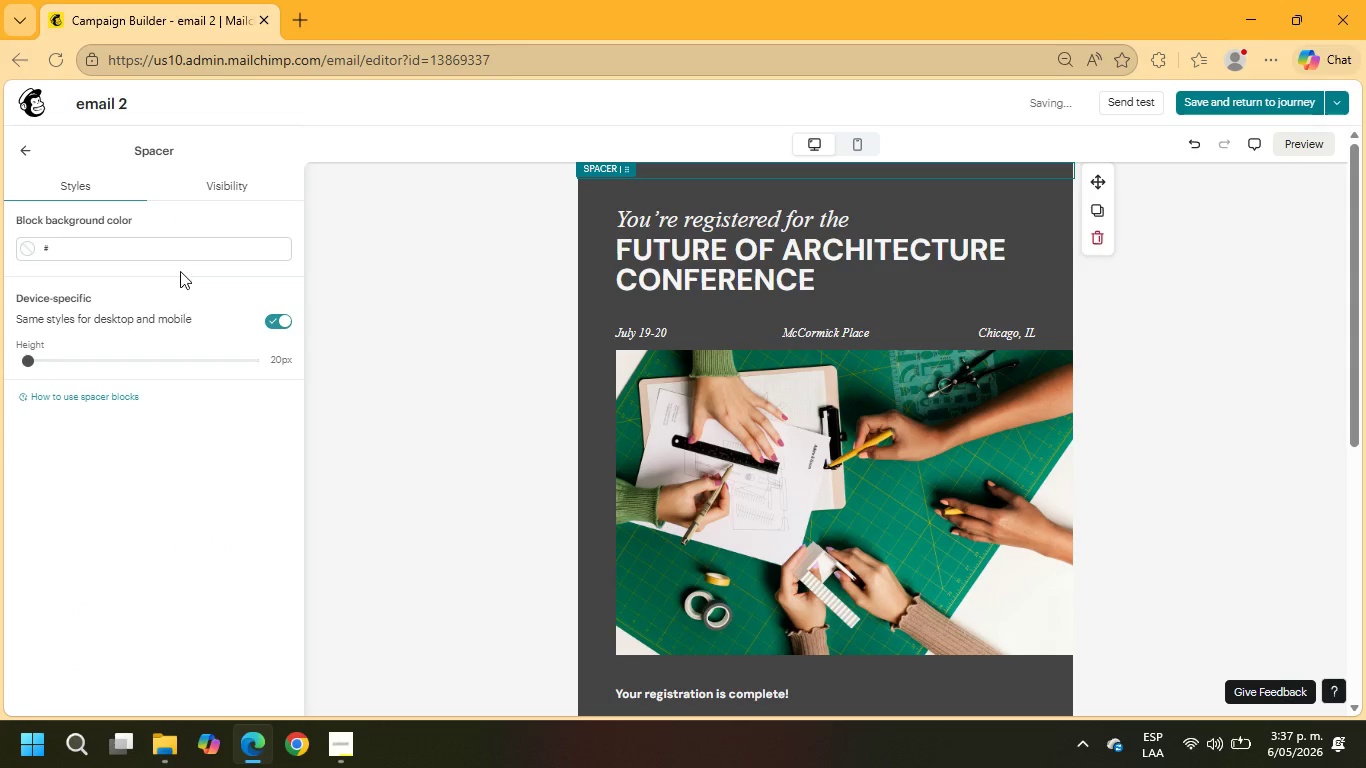 
left_click([31, 150])
 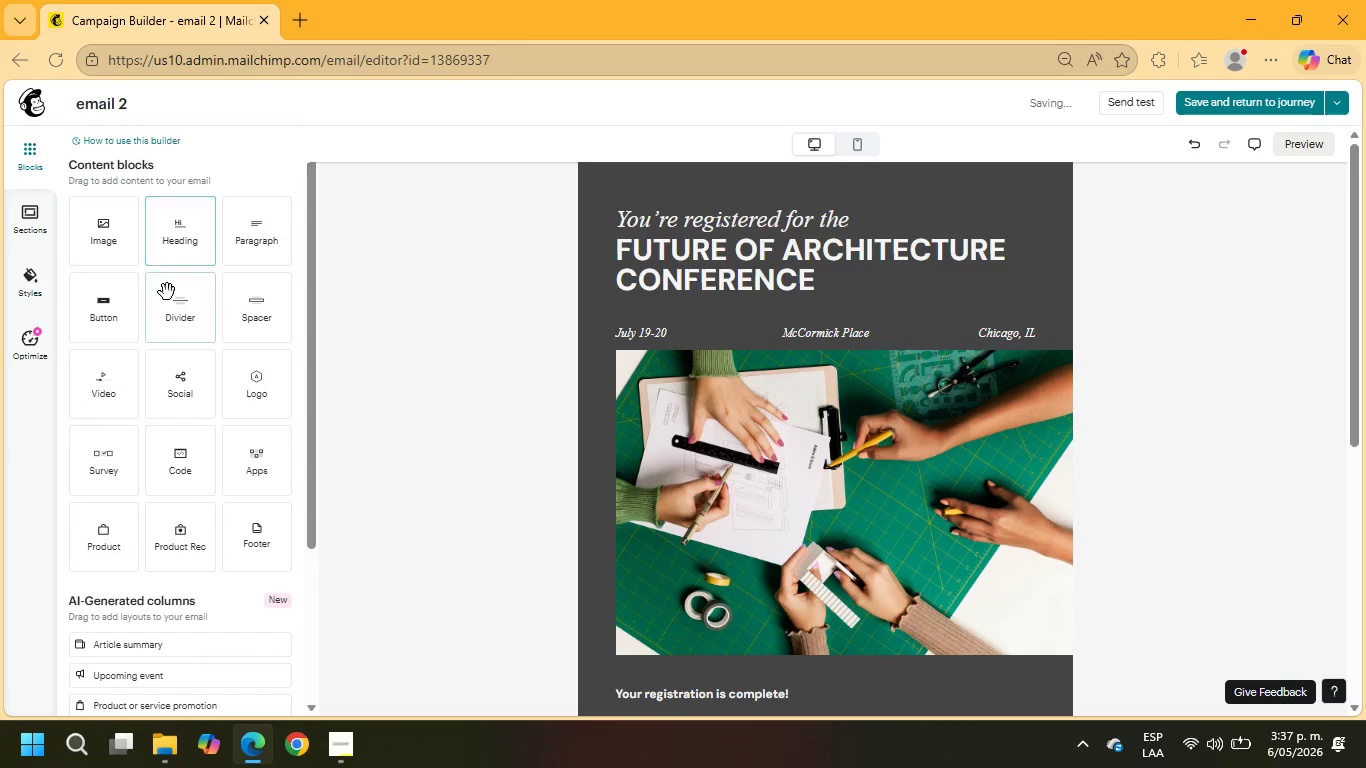 
left_click_drag(start_coordinate=[183, 309], to_coordinate=[715, 202])
 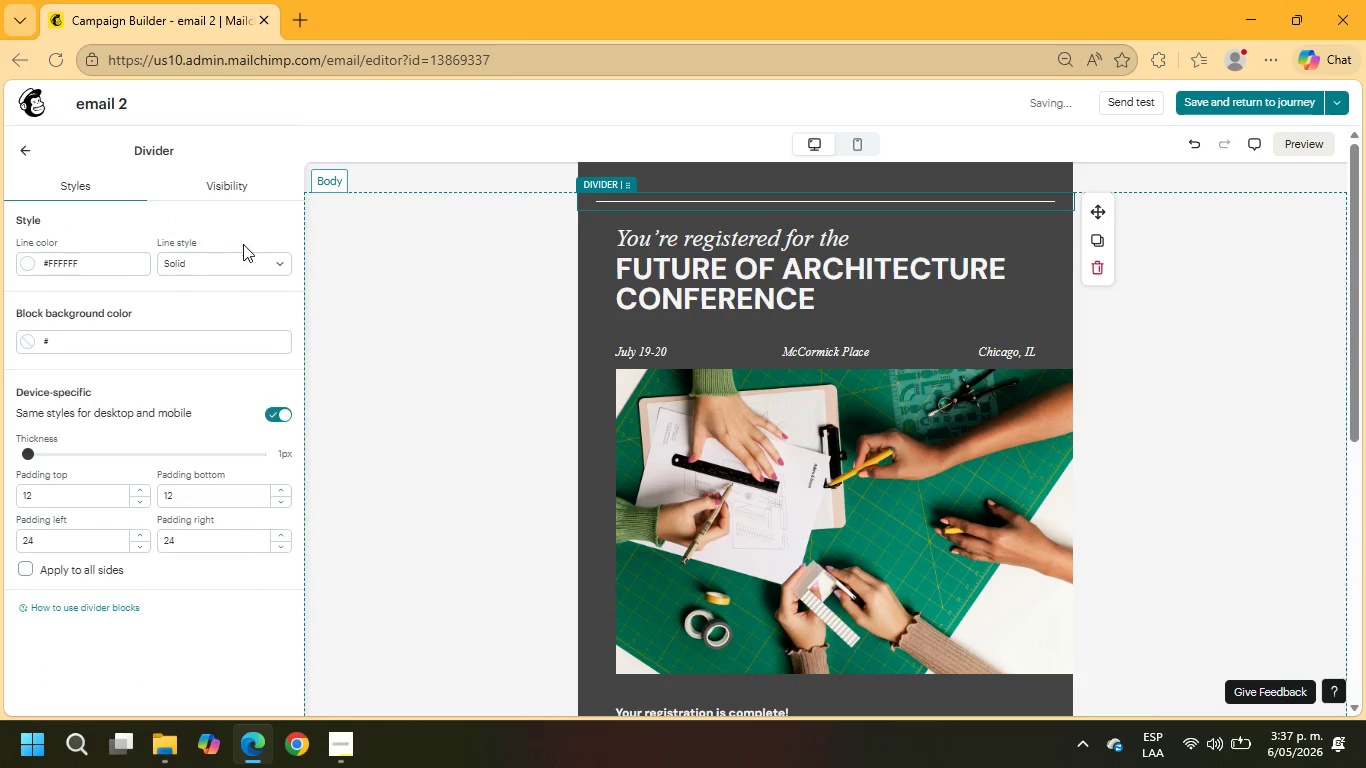 
left_click([220, 258])
 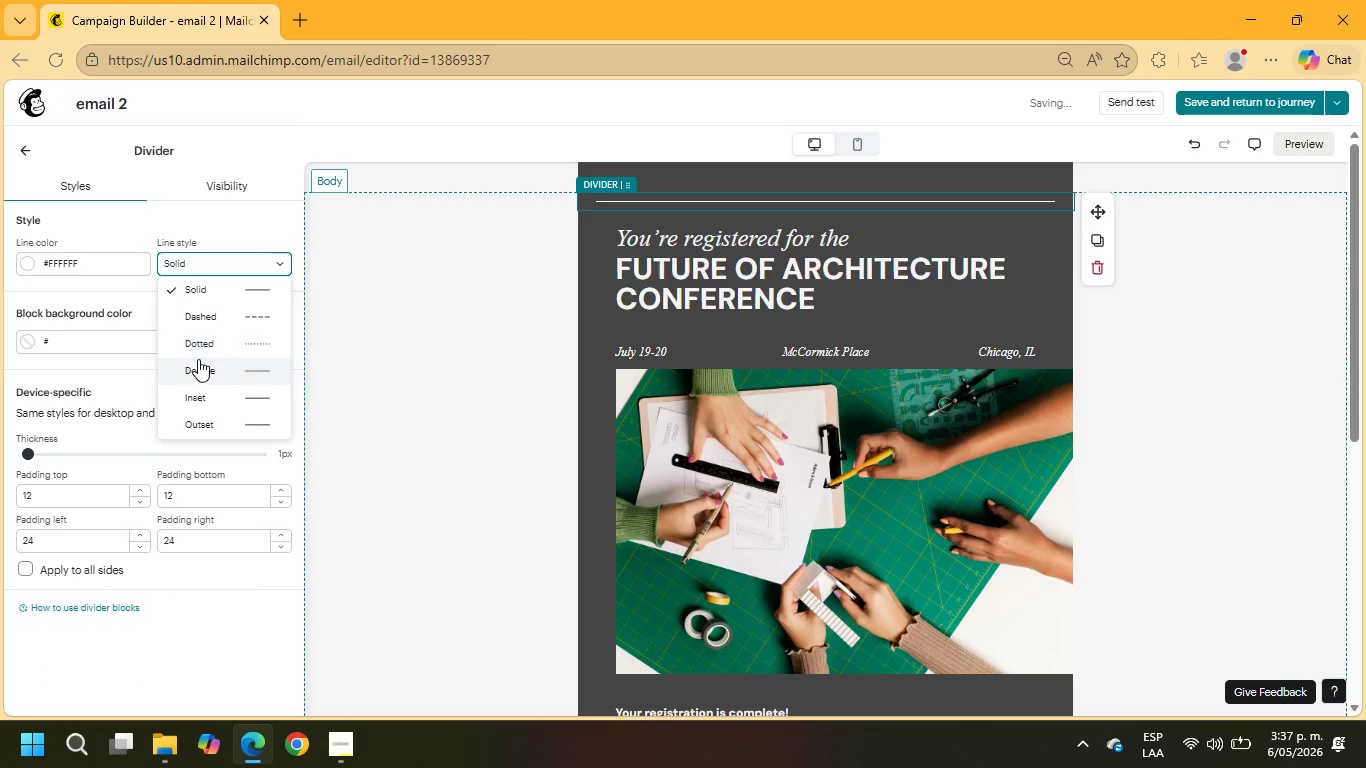 
left_click([197, 366])
 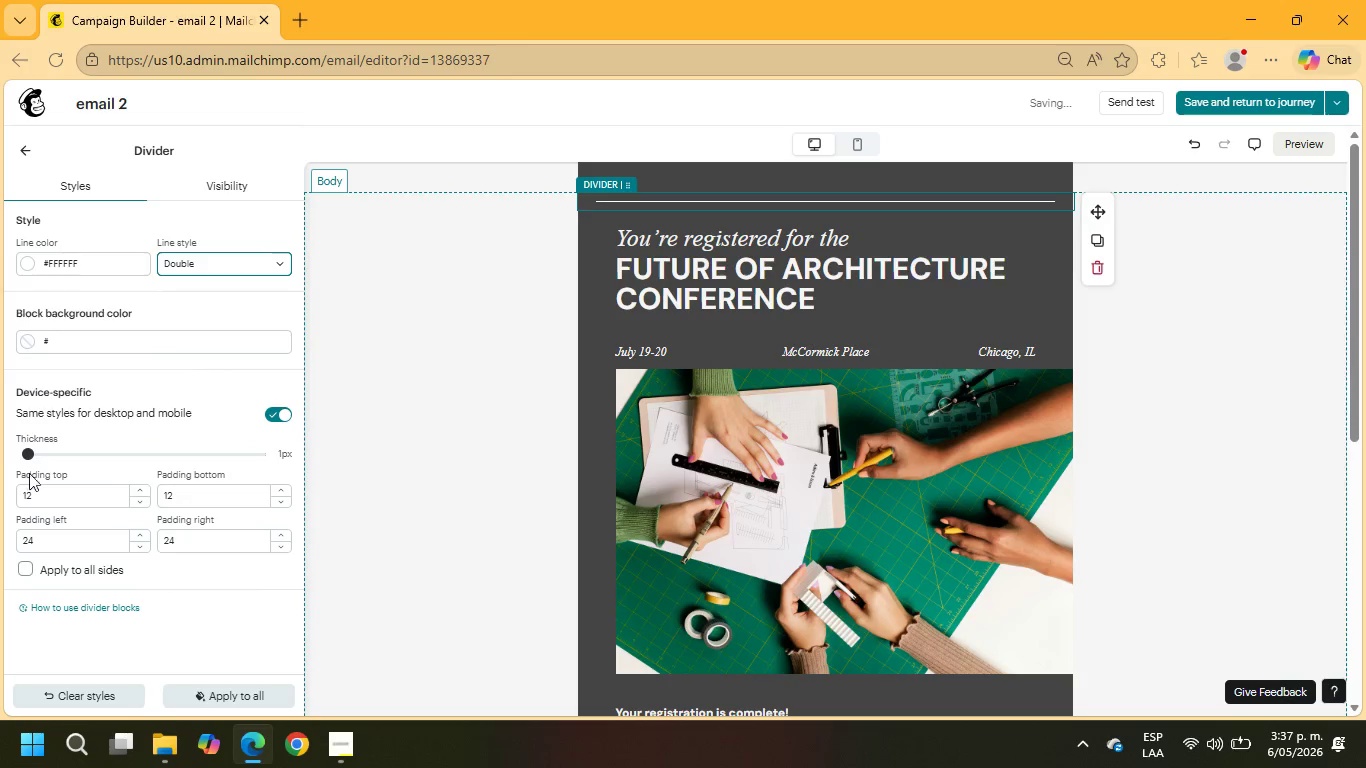 
left_click_drag(start_coordinate=[34, 454], to_coordinate=[51, 456])
 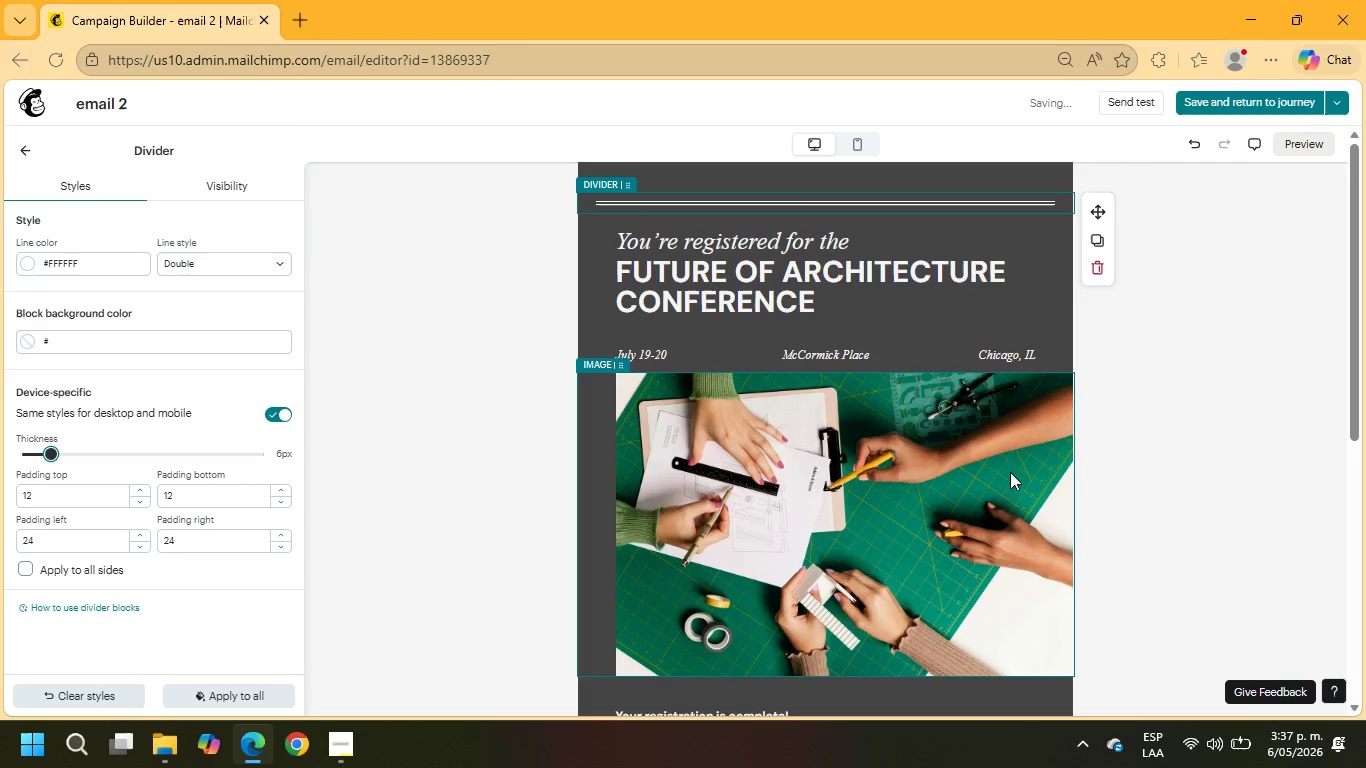 
left_click([1188, 404])
 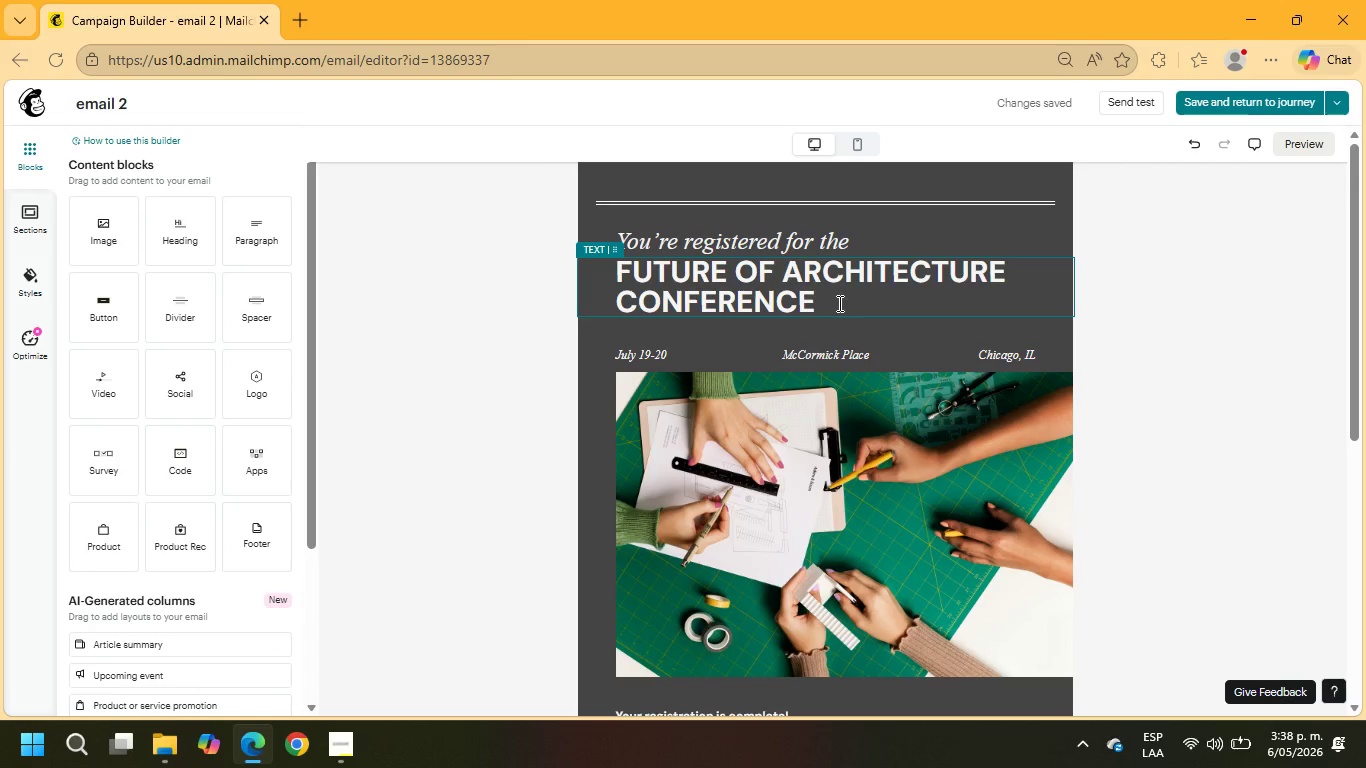 
wait(16.62)
 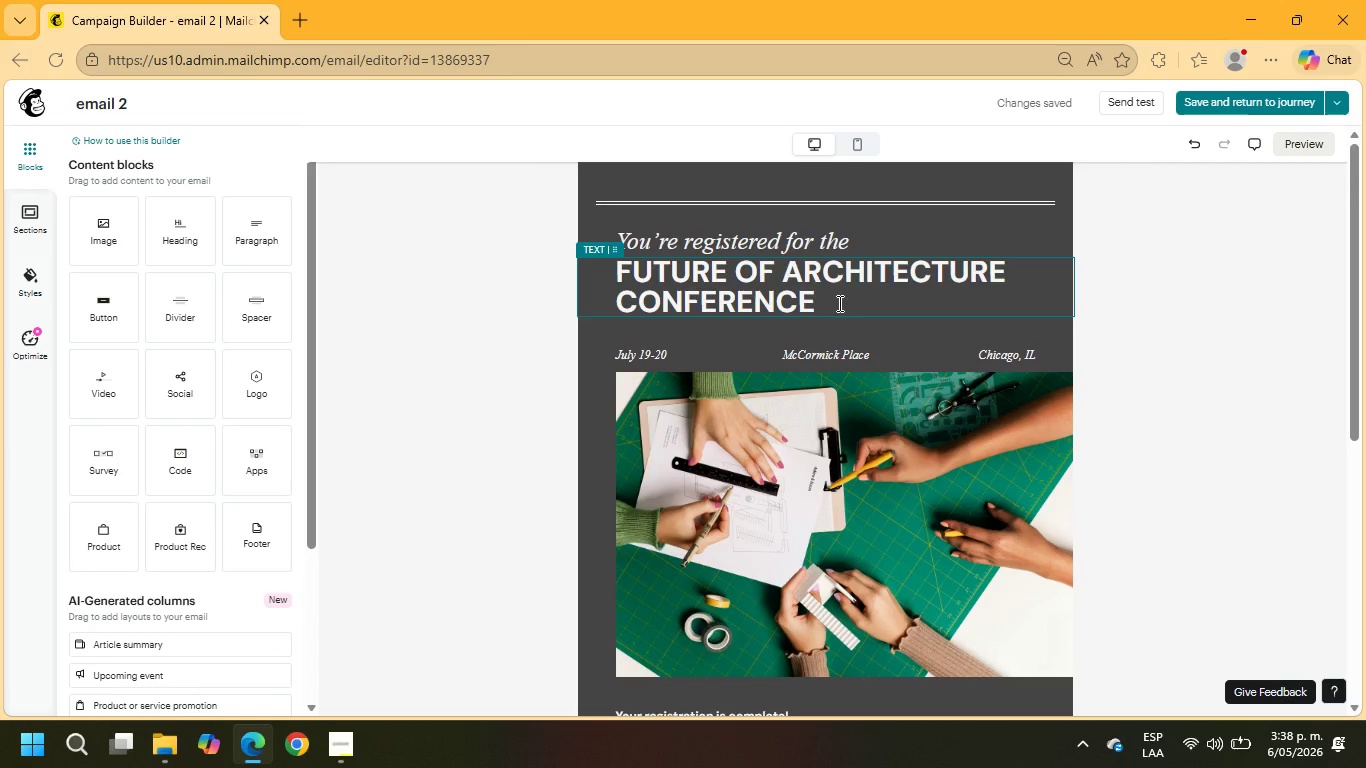 
left_click_drag(start_coordinate=[866, 246], to_coordinate=[601, 241])
 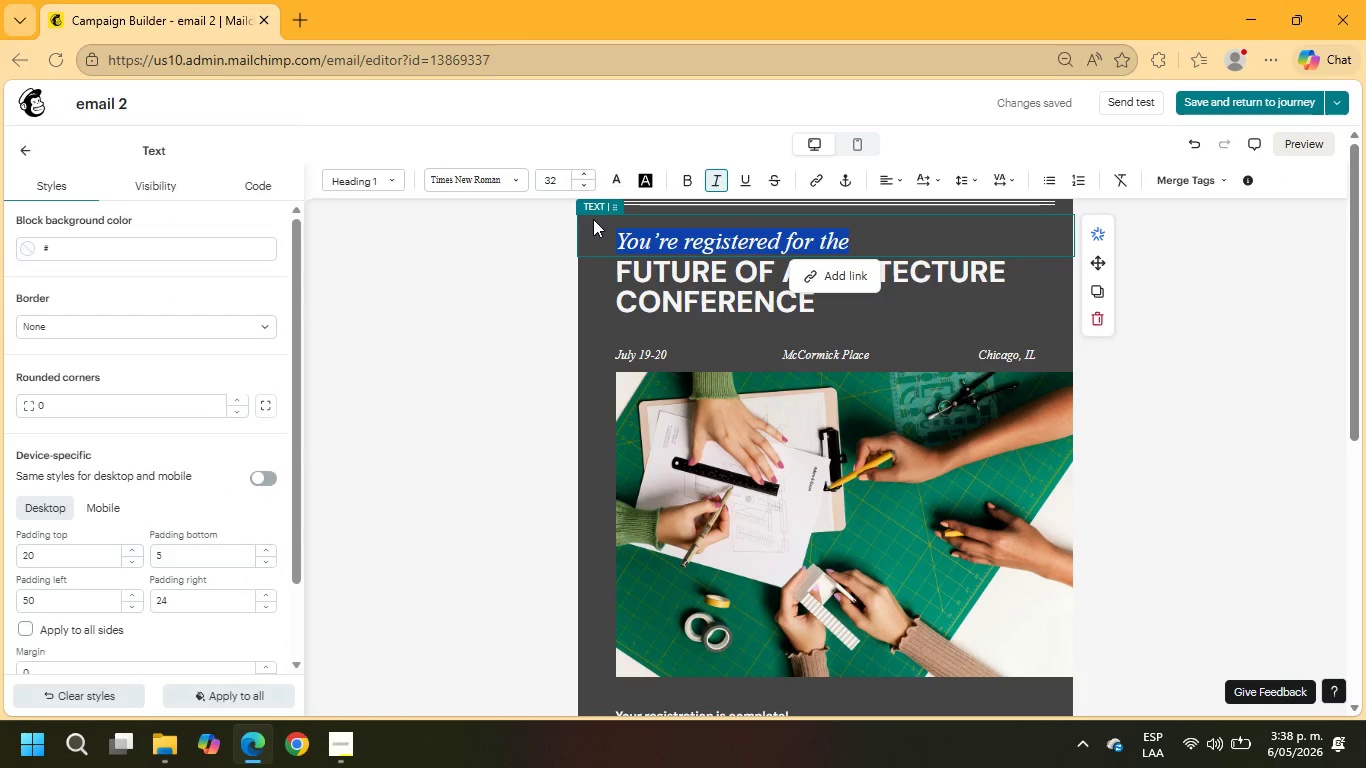 
type(Hello +\FNAME)
 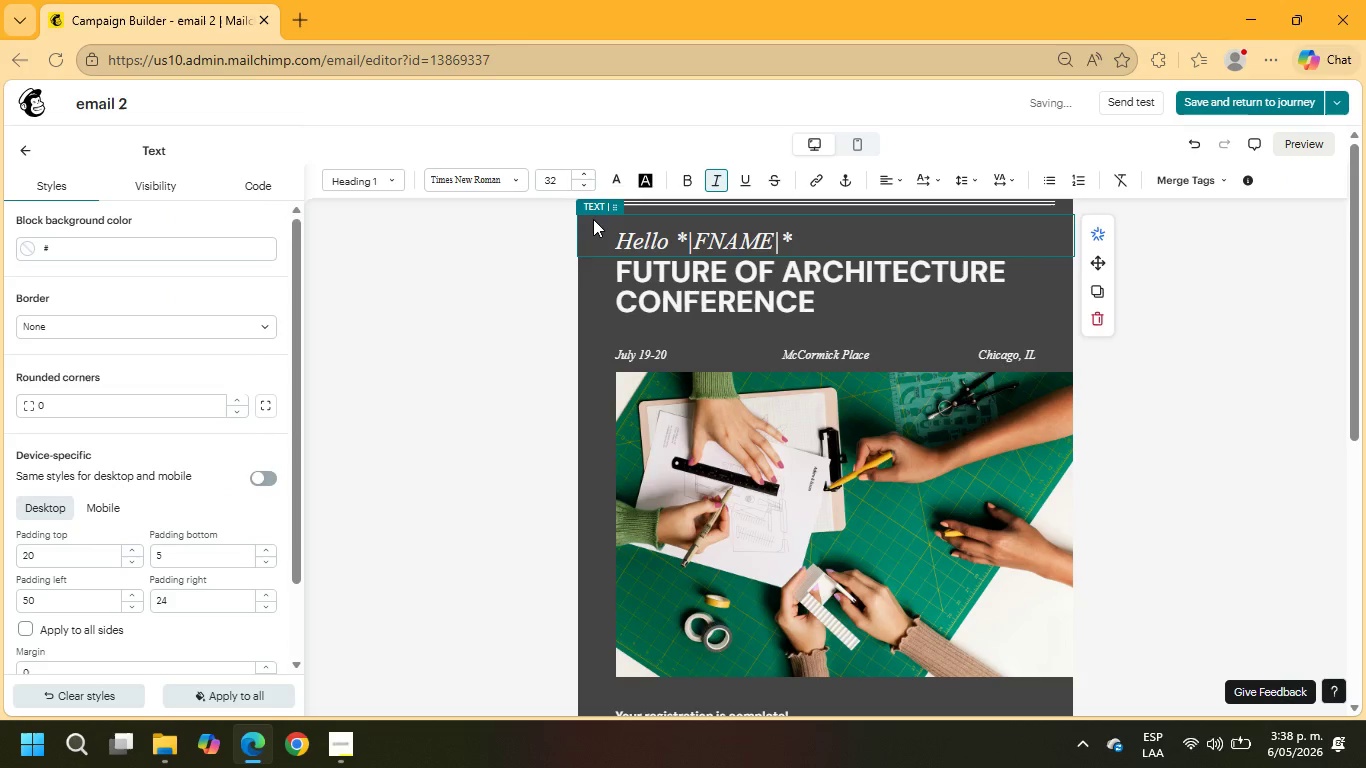 
left_click([812, 242])
 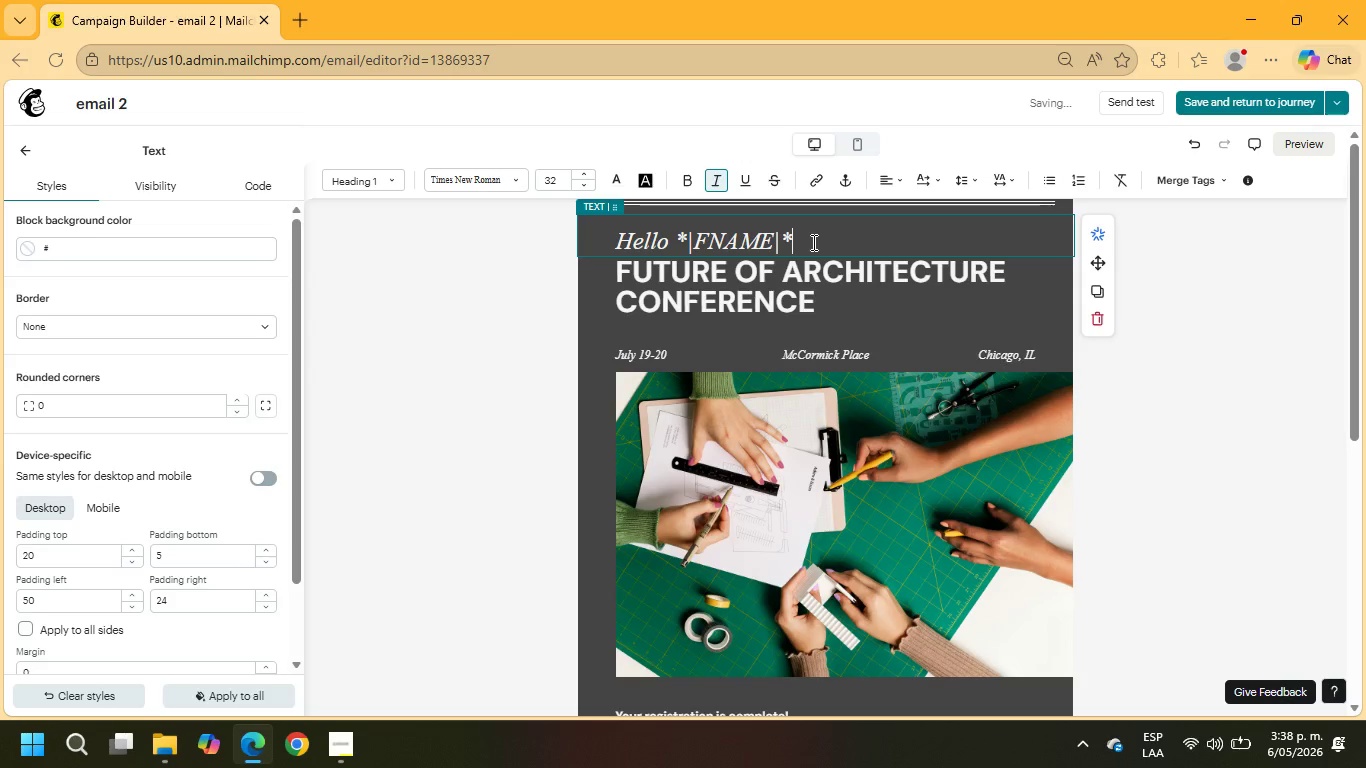 
key(Space)
 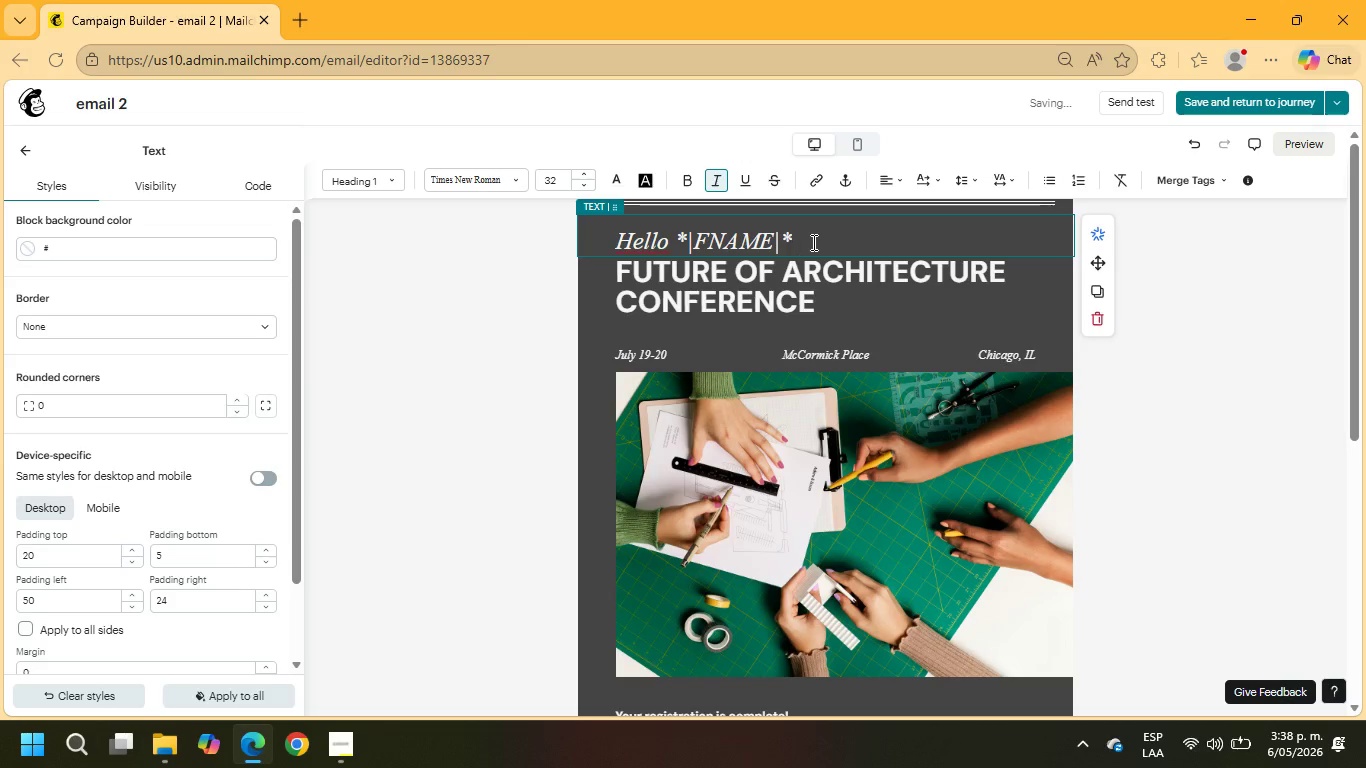 
key(Comma)
 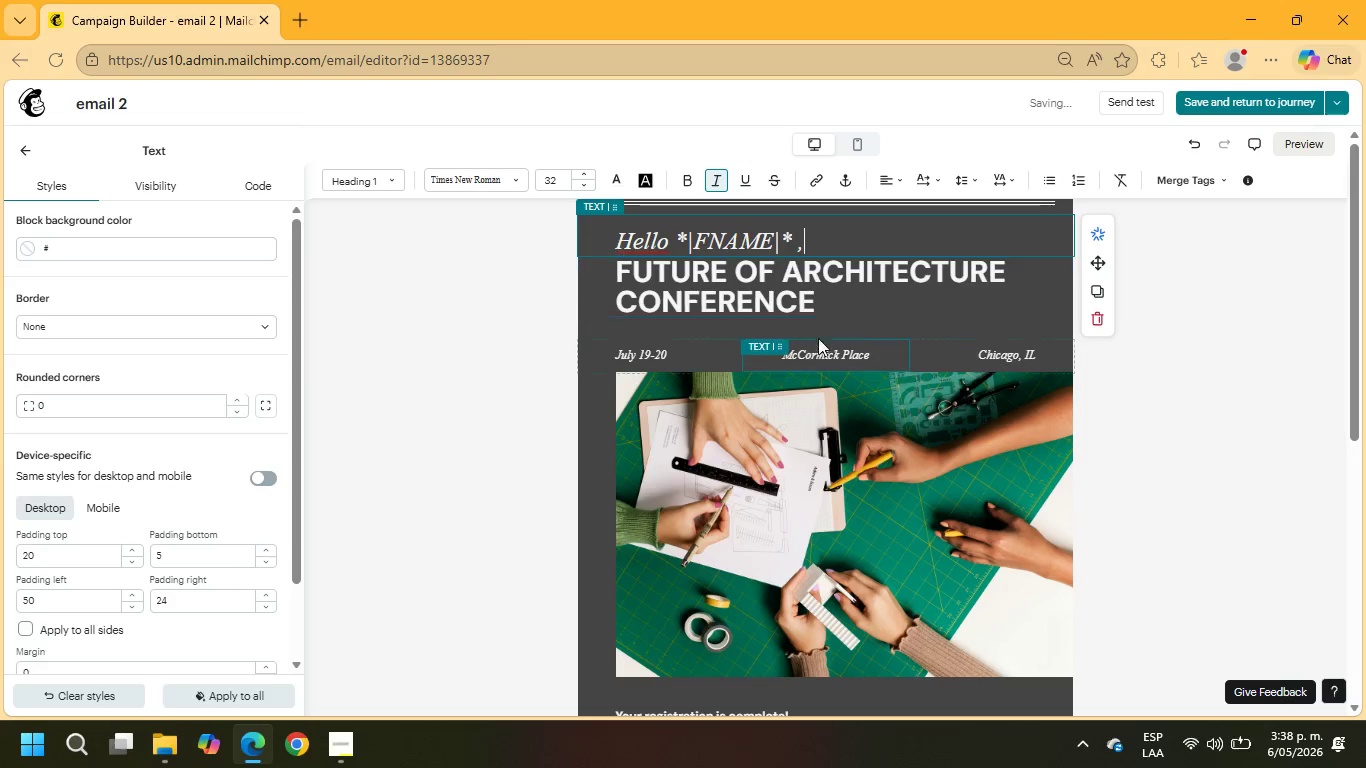 
left_click_drag(start_coordinate=[828, 308], to_coordinate=[615, 281])
 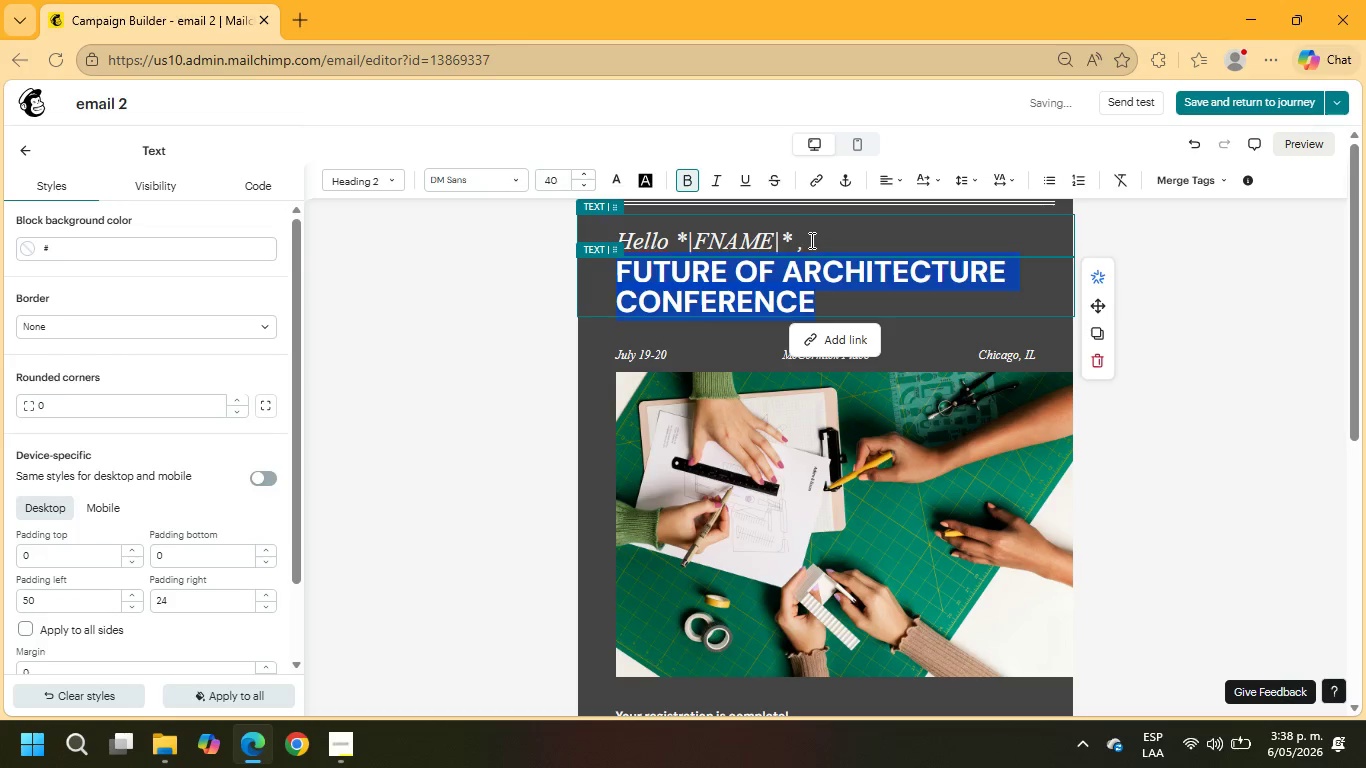 
left_click_drag(start_coordinate=[810, 240], to_coordinate=[608, 233])
 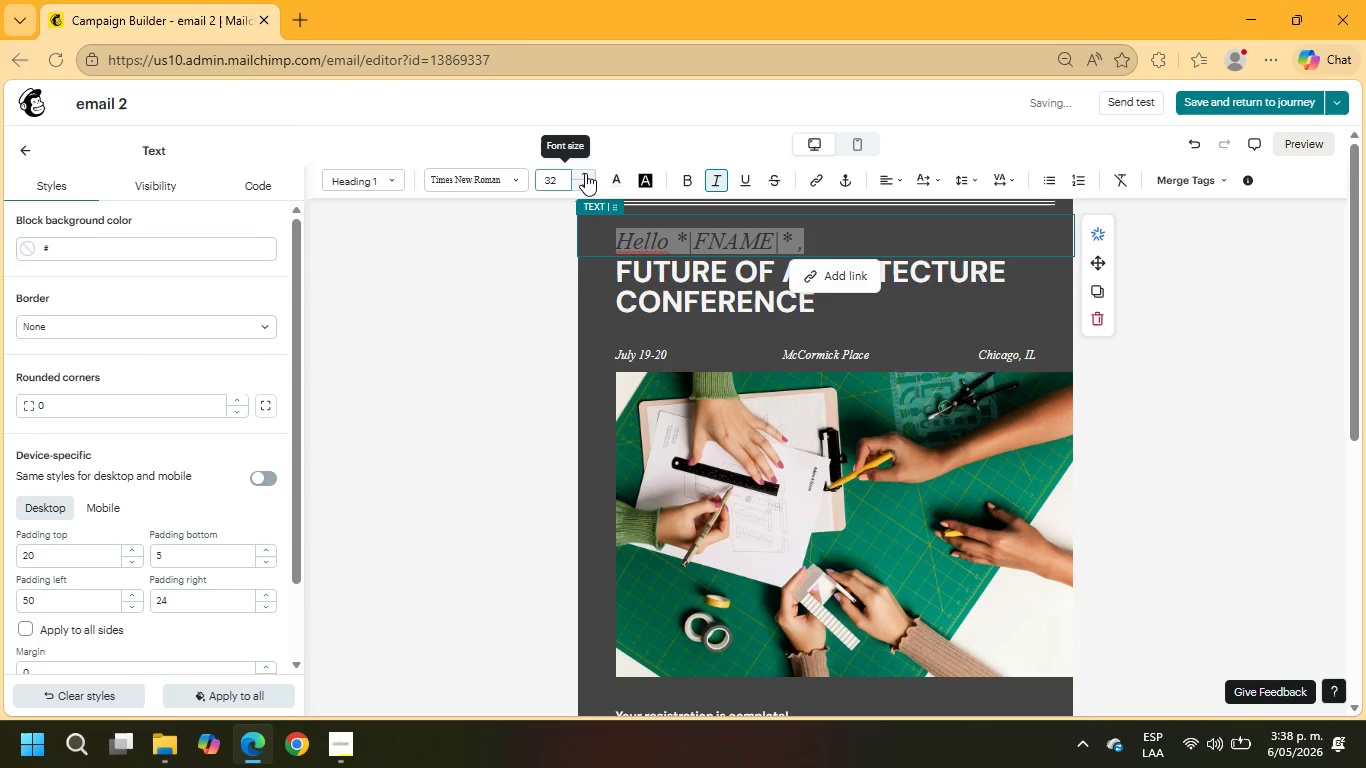 
double_click([585, 173])
 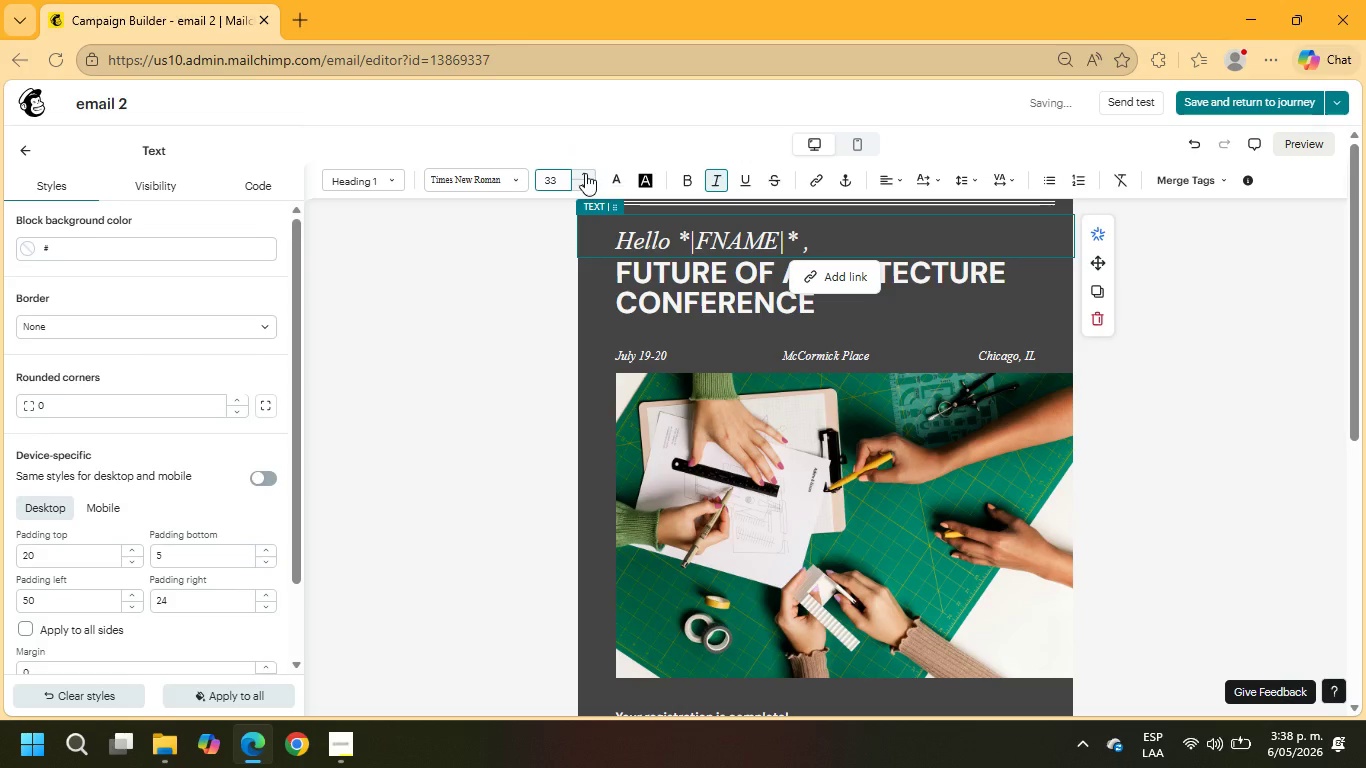 
triple_click([585, 173])
 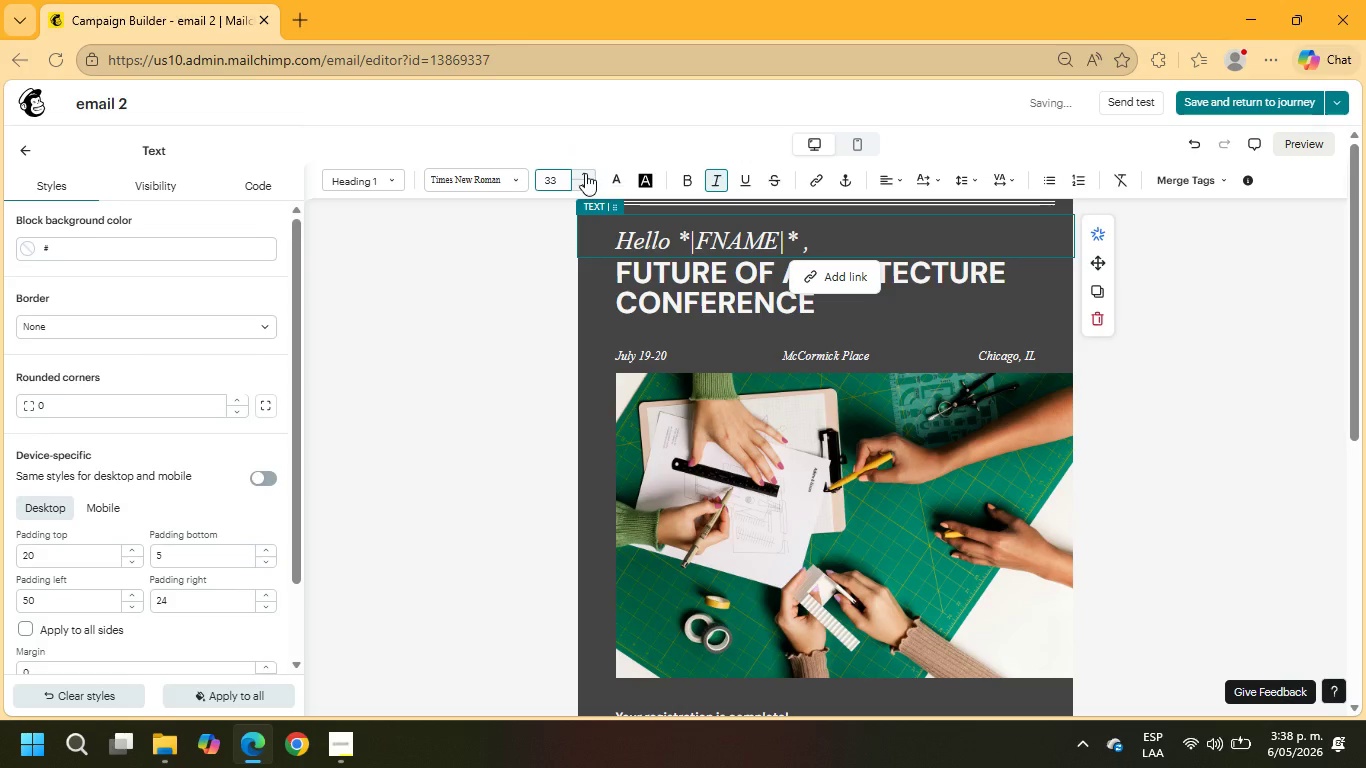 
triple_click([585, 173])
 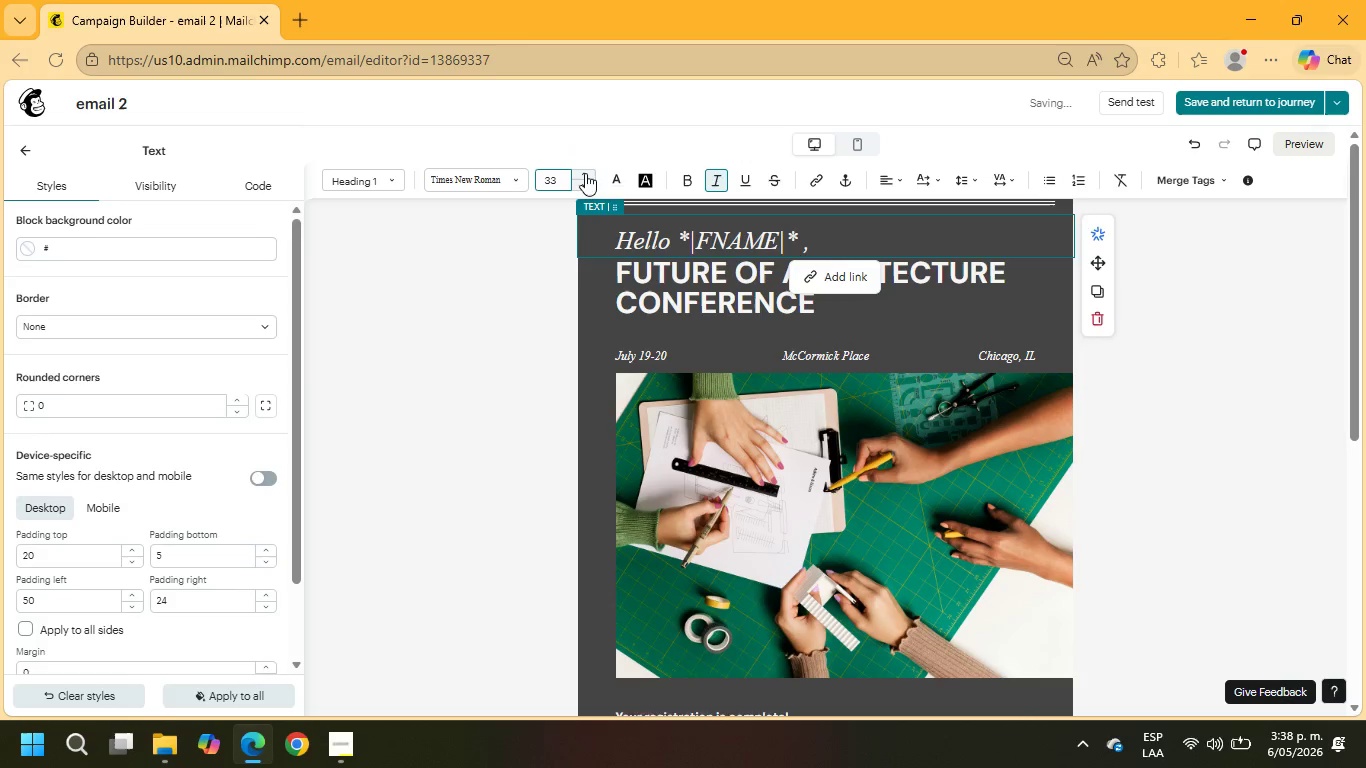 
triple_click([585, 173])
 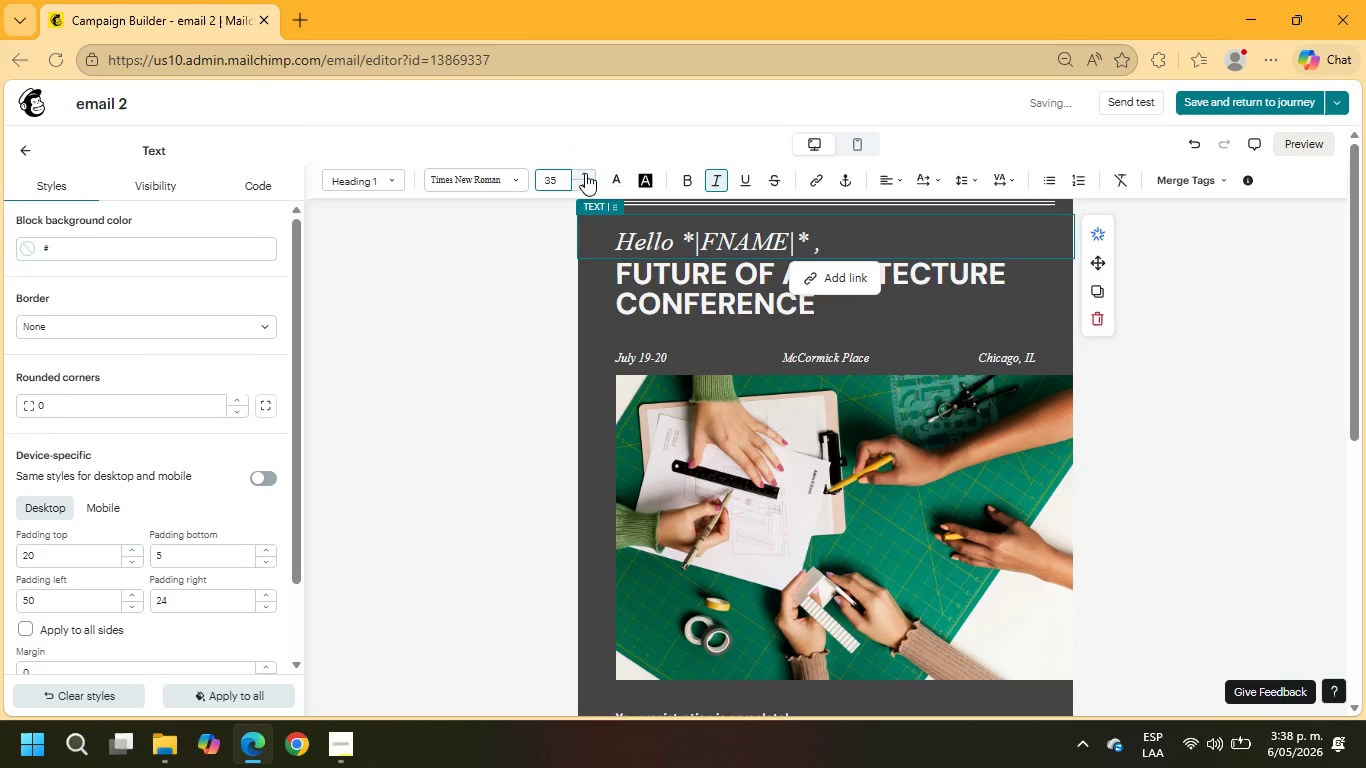 
triple_click([585, 173])
 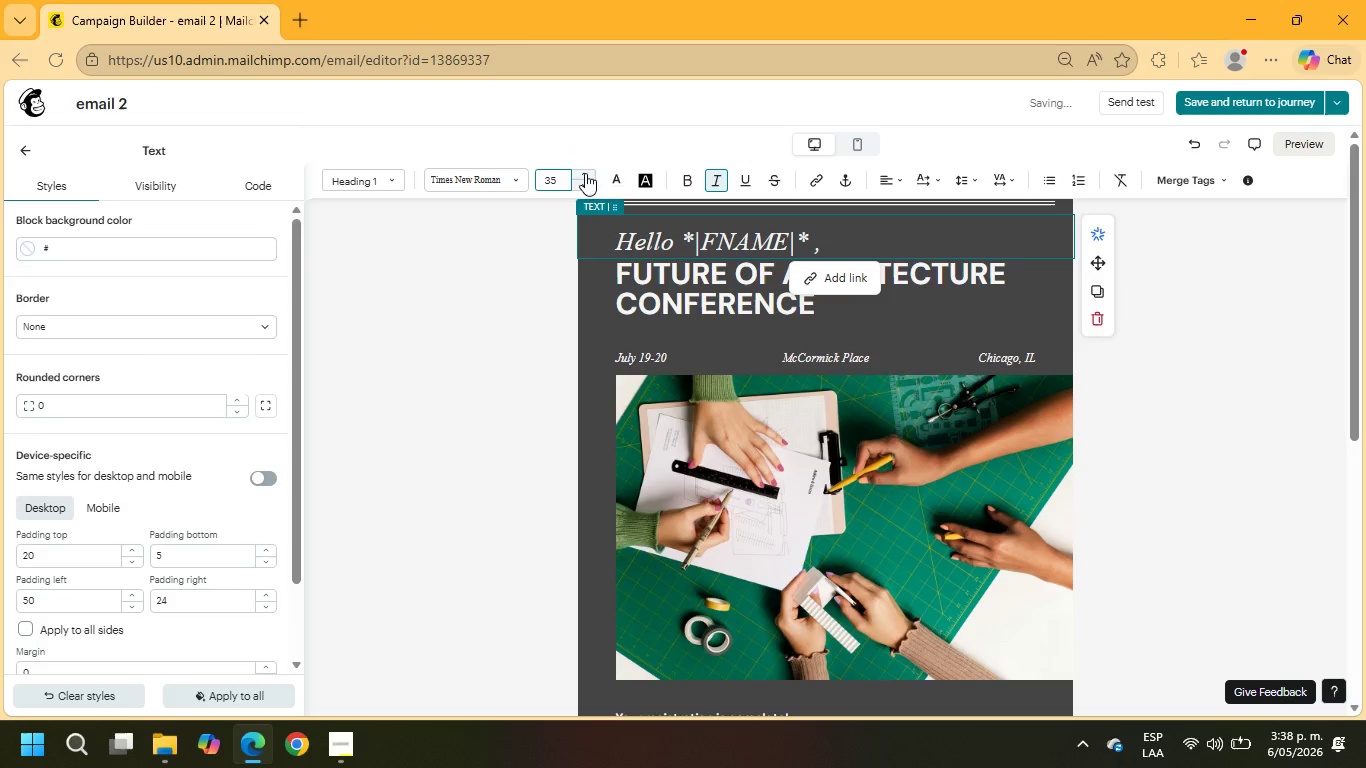 
triple_click([585, 173])
 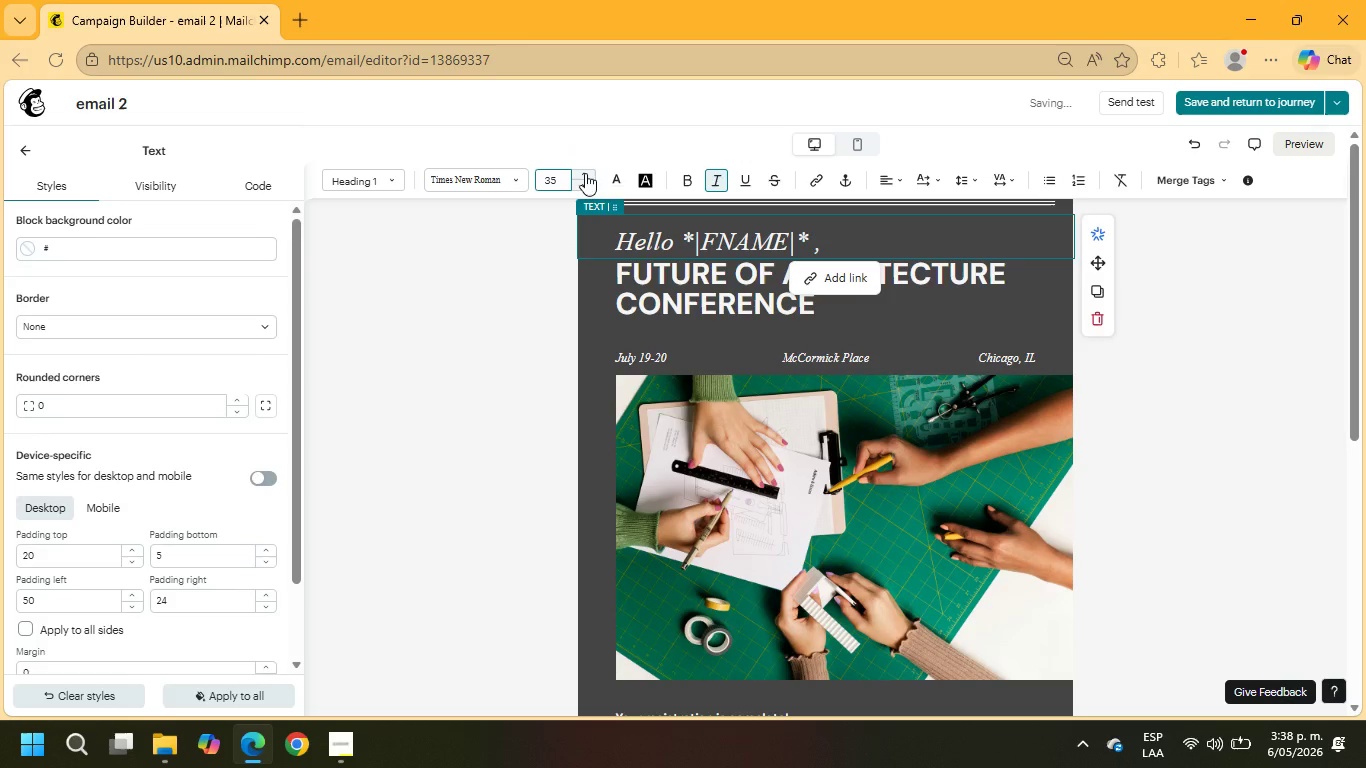 
triple_click([585, 173])
 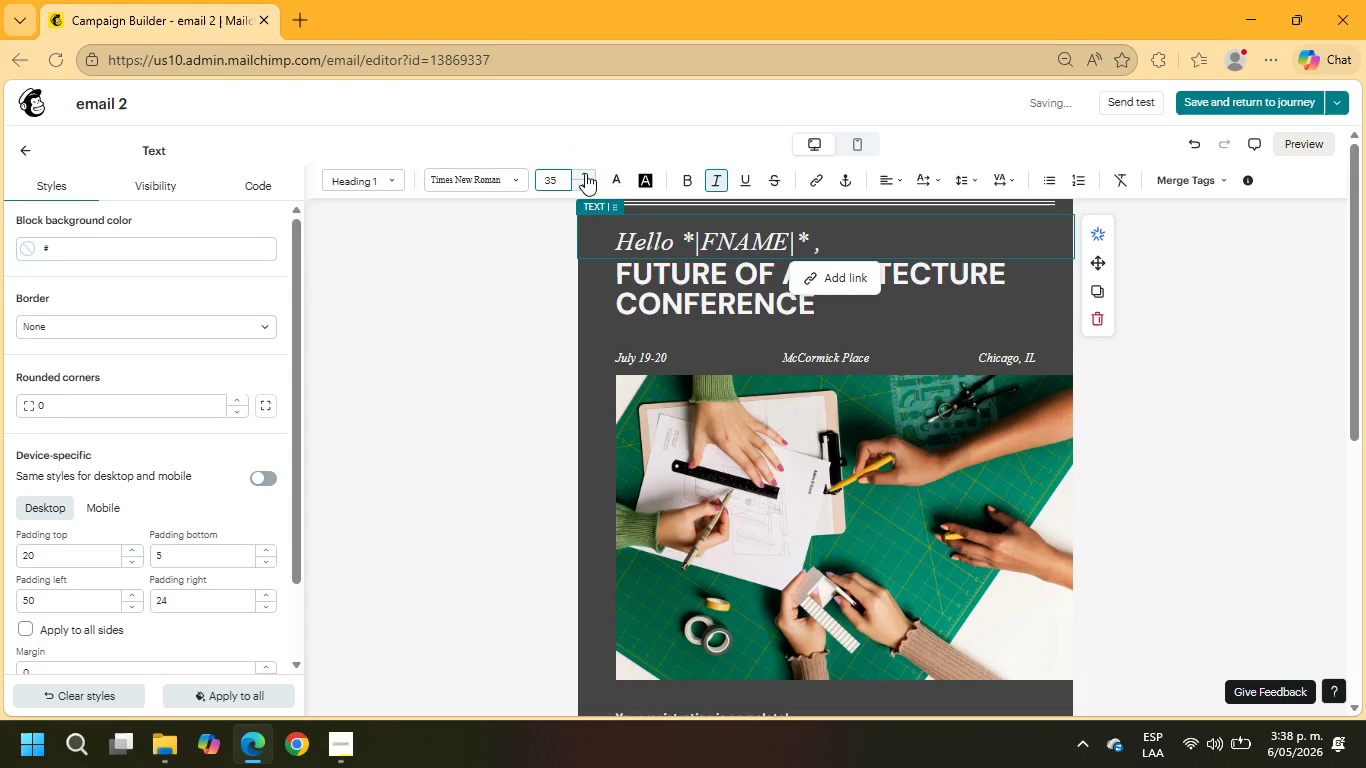 
triple_click([585, 173])
 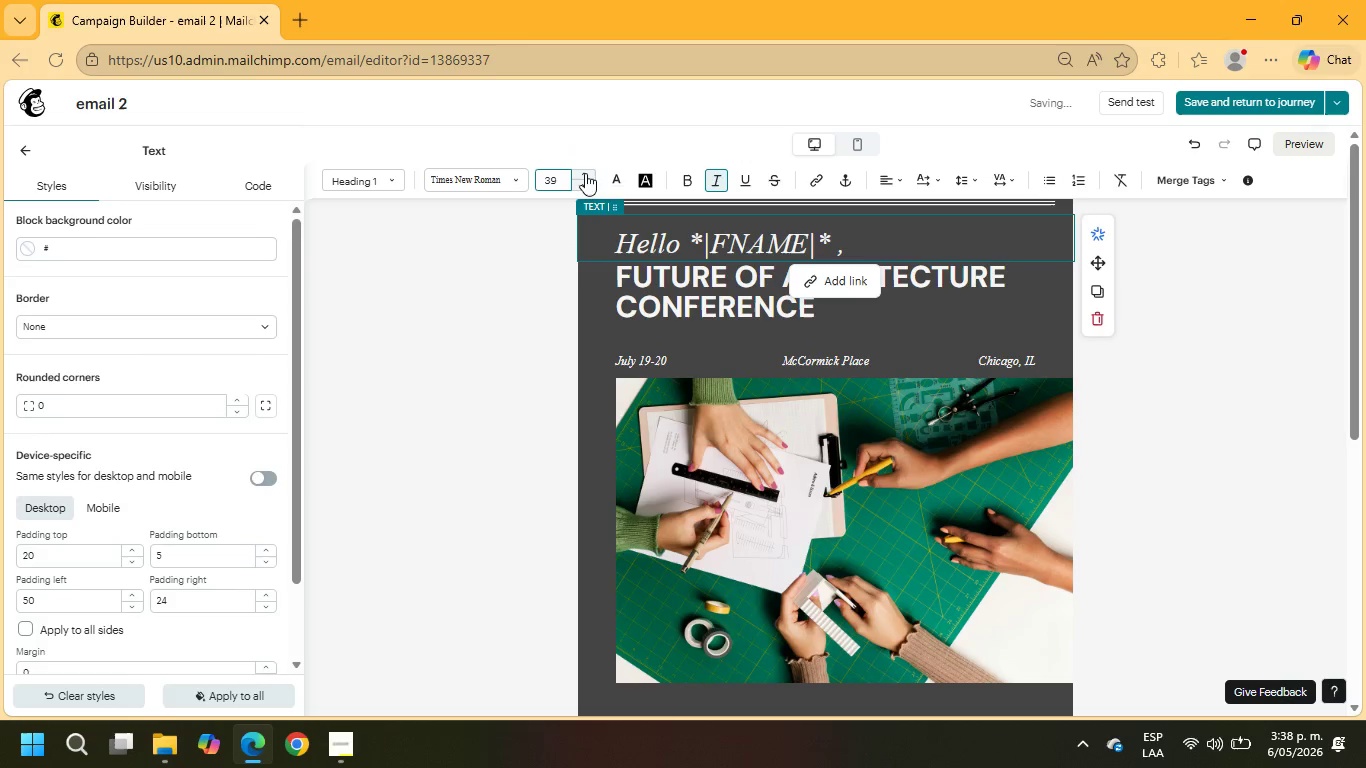 
triple_click([585, 173])
 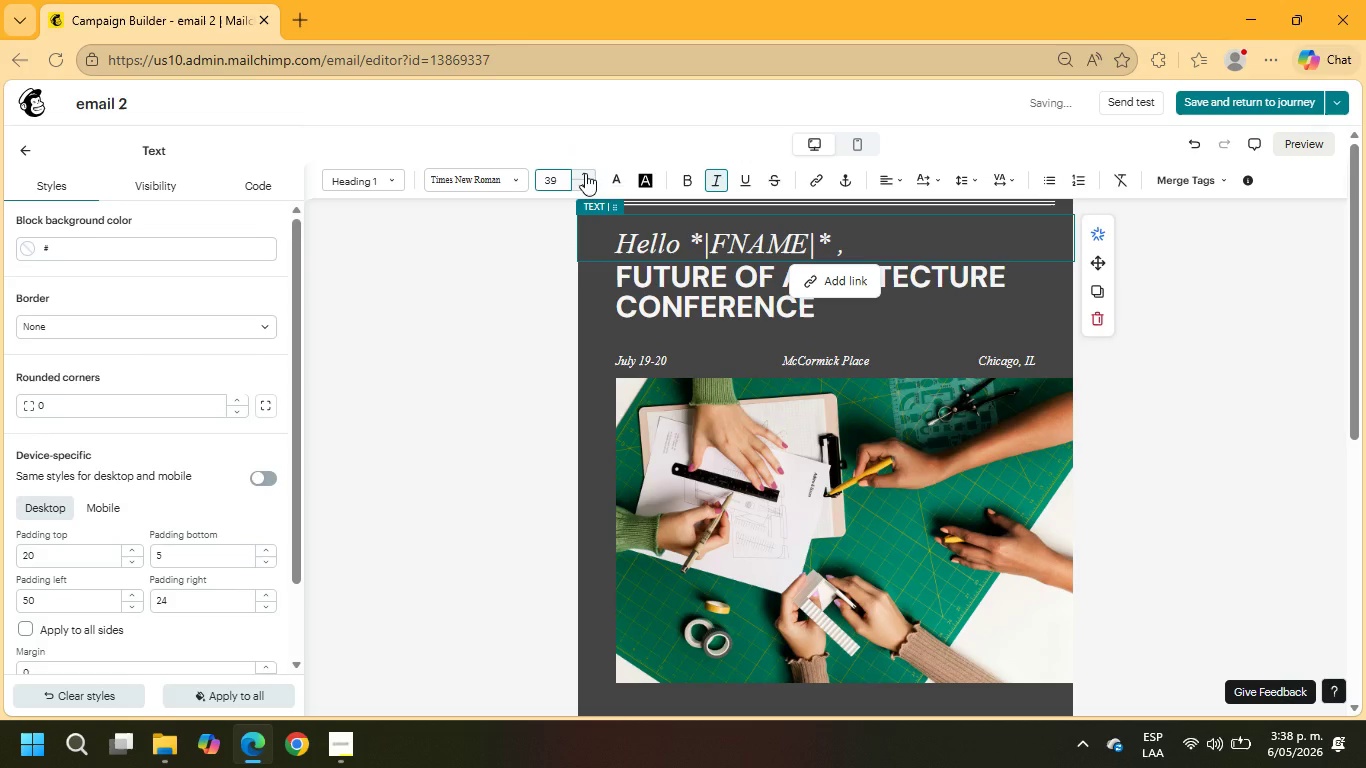 
triple_click([585, 173])
 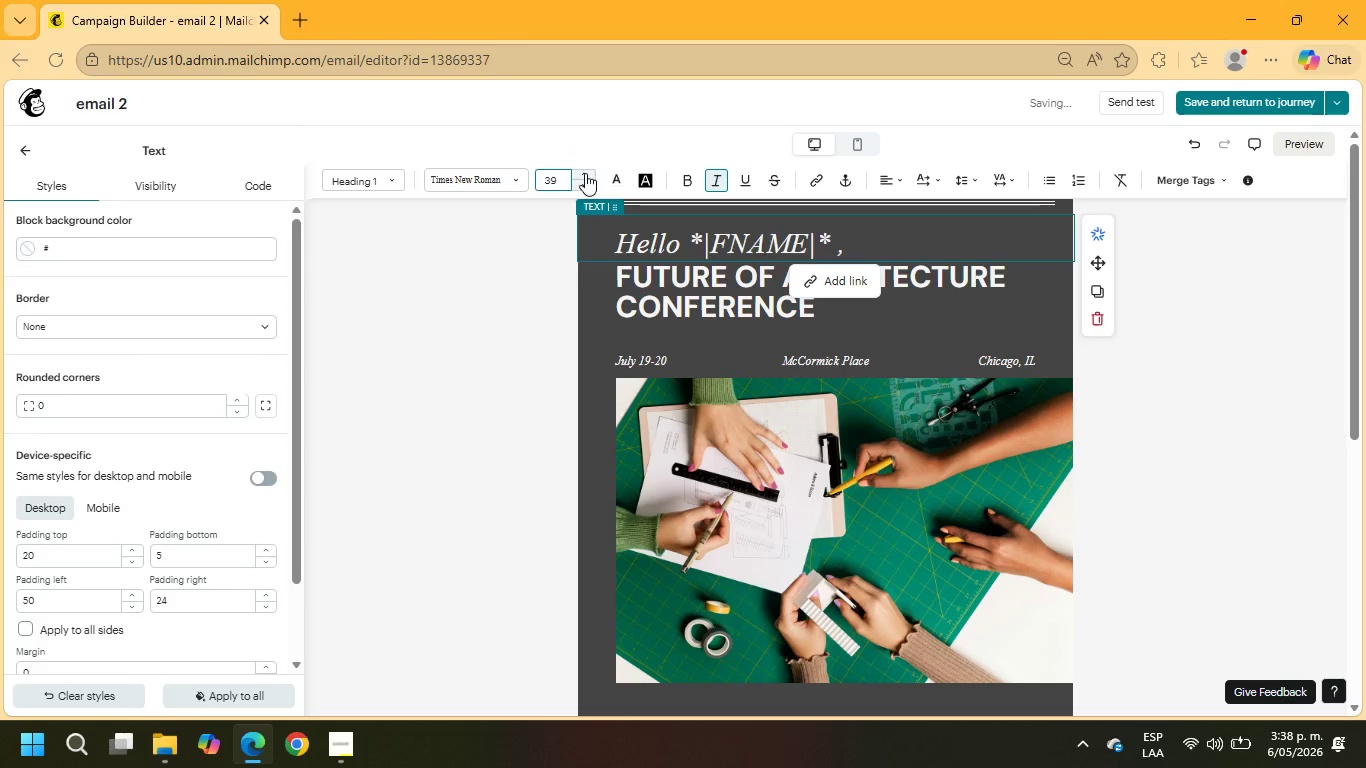 
triple_click([585, 173])
 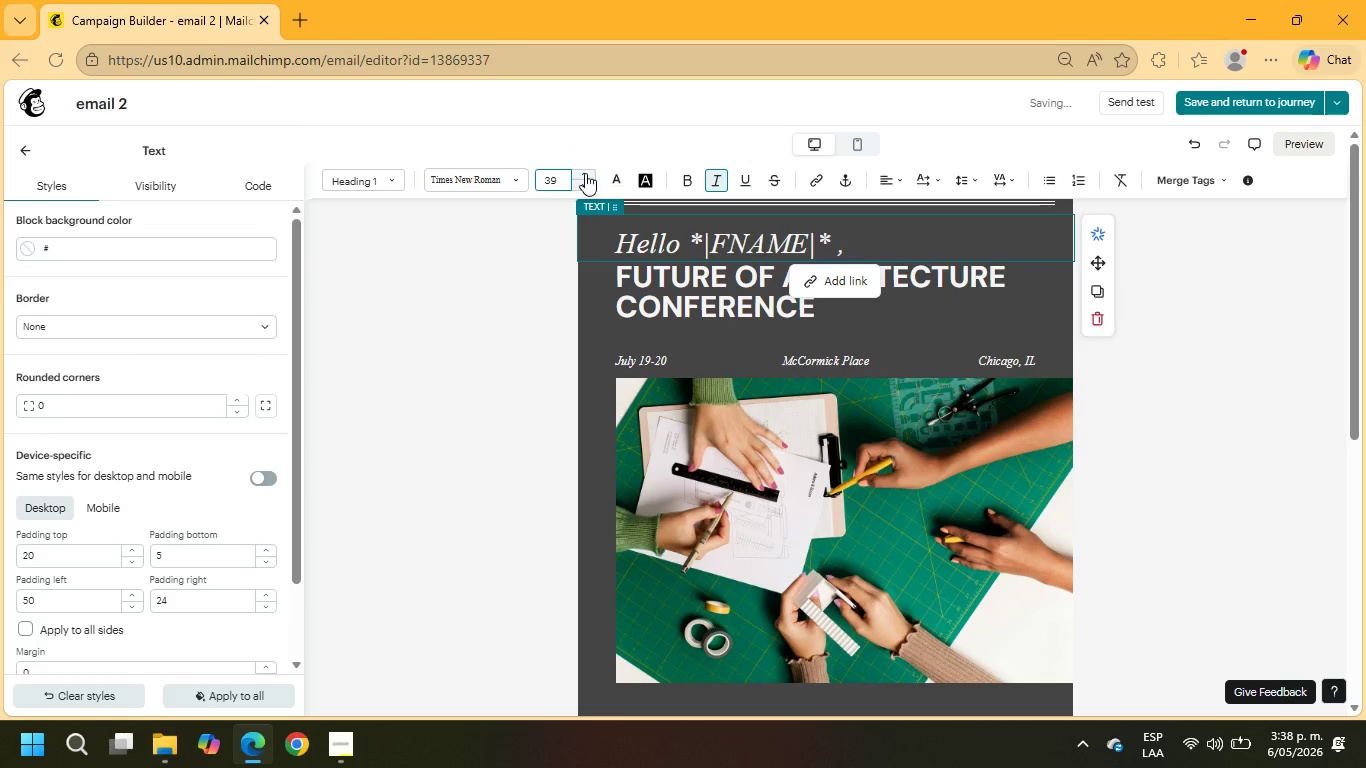 
triple_click([585, 173])
 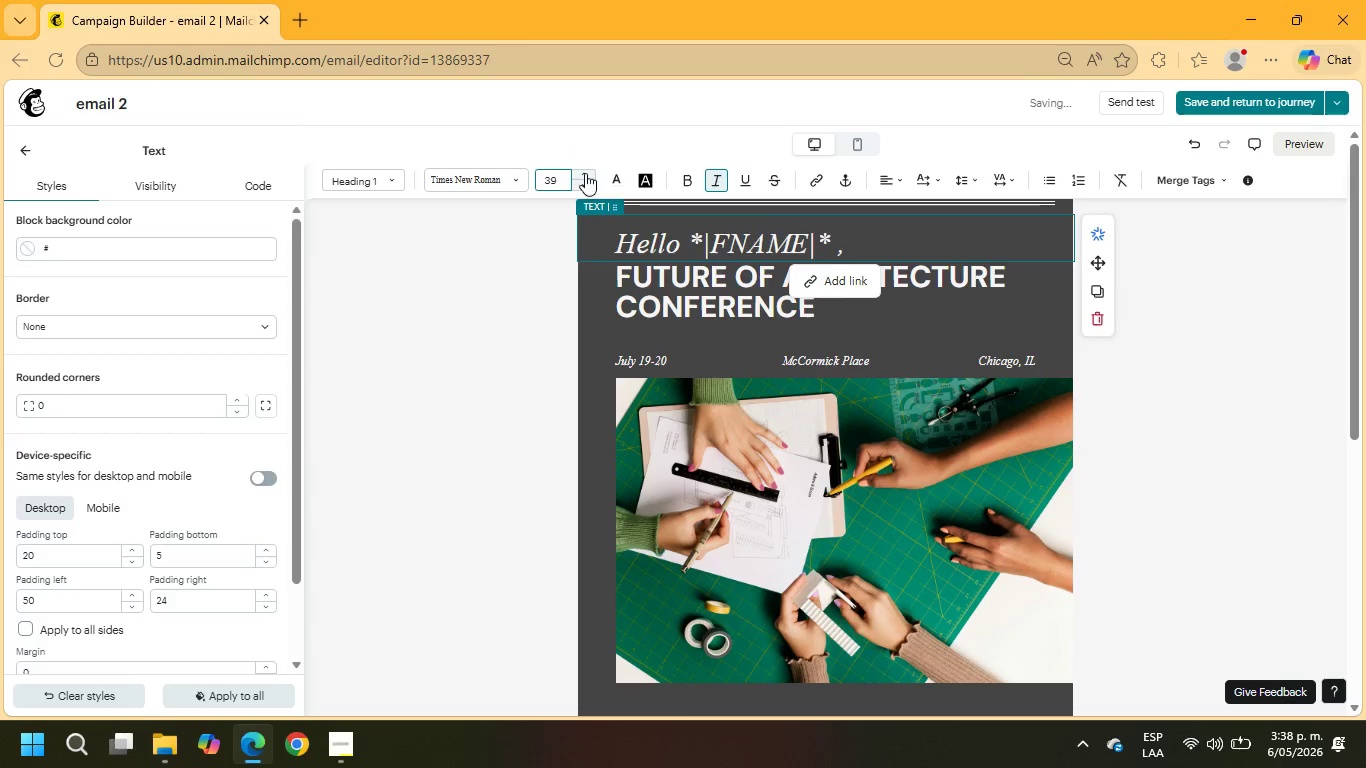 
triple_click([585, 173])
 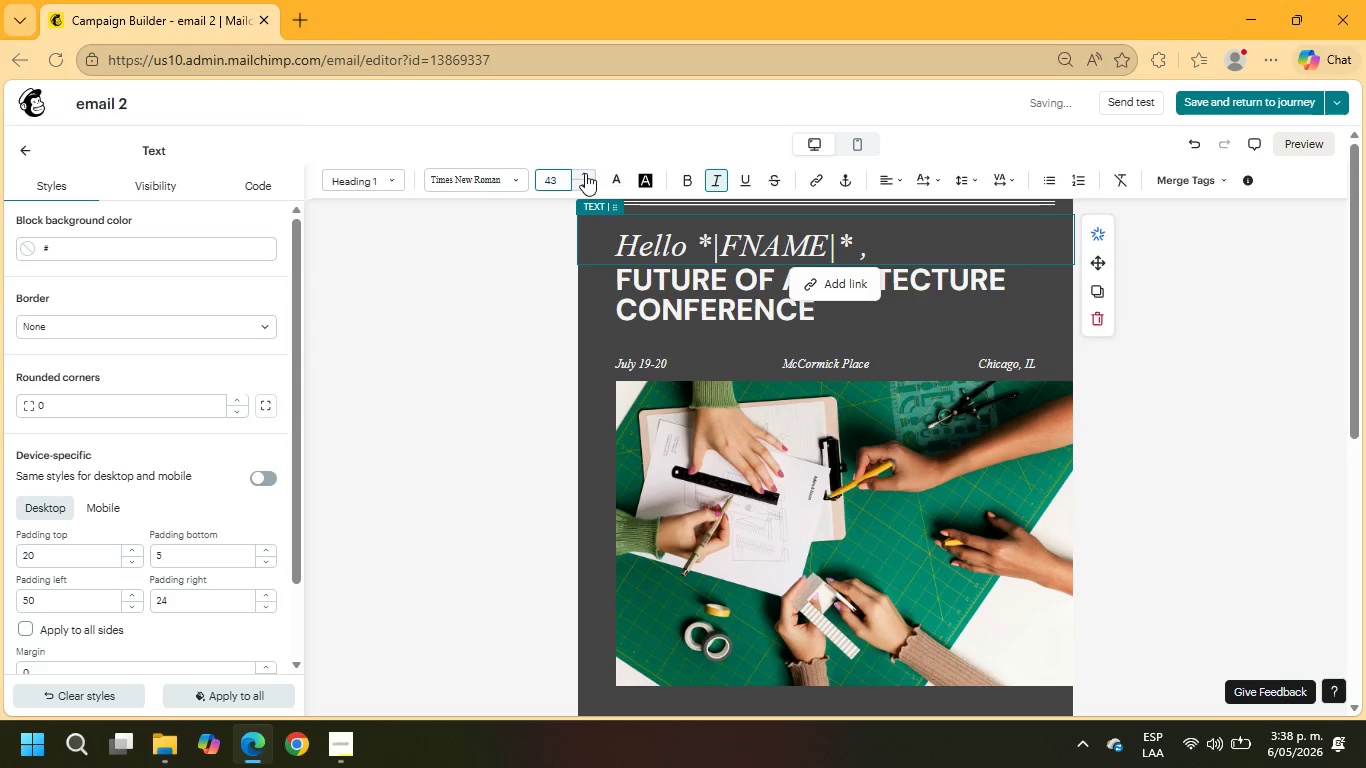 
triple_click([585, 173])
 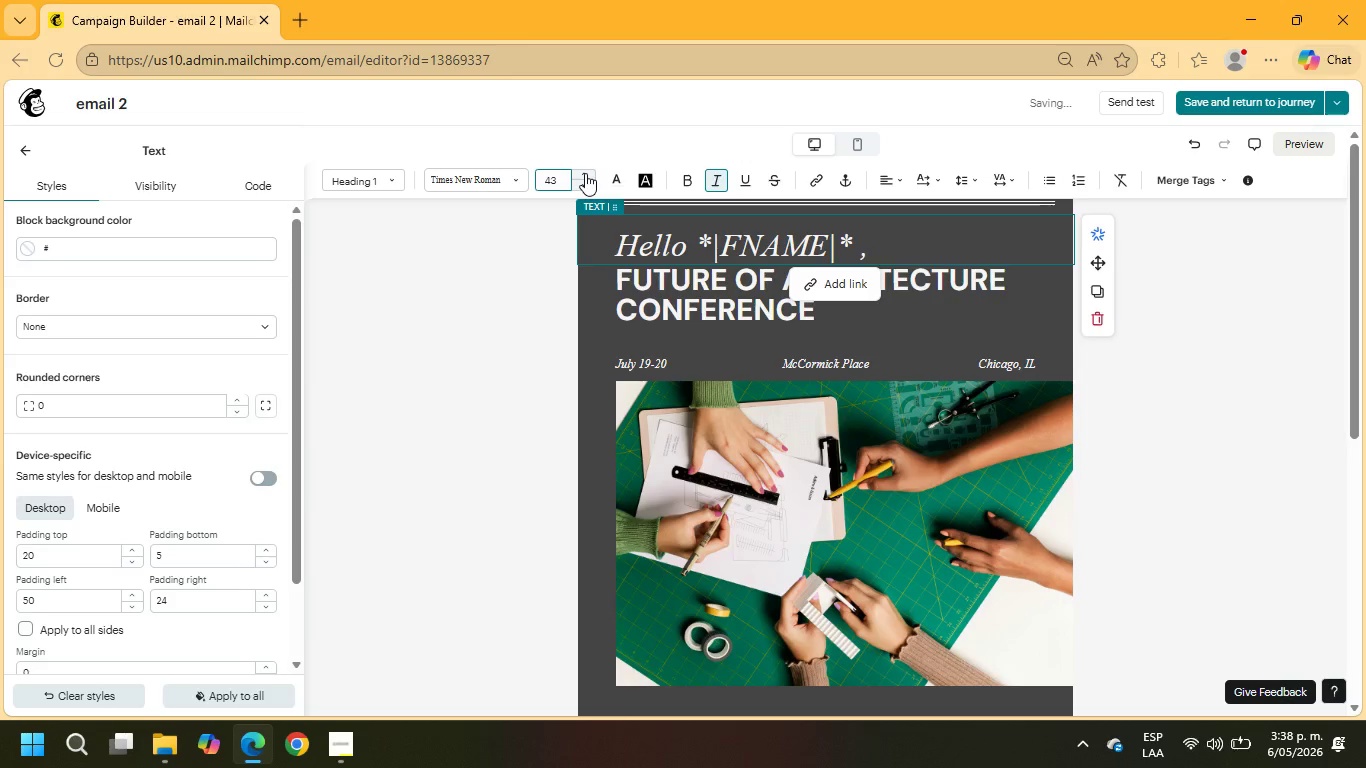 
triple_click([585, 173])
 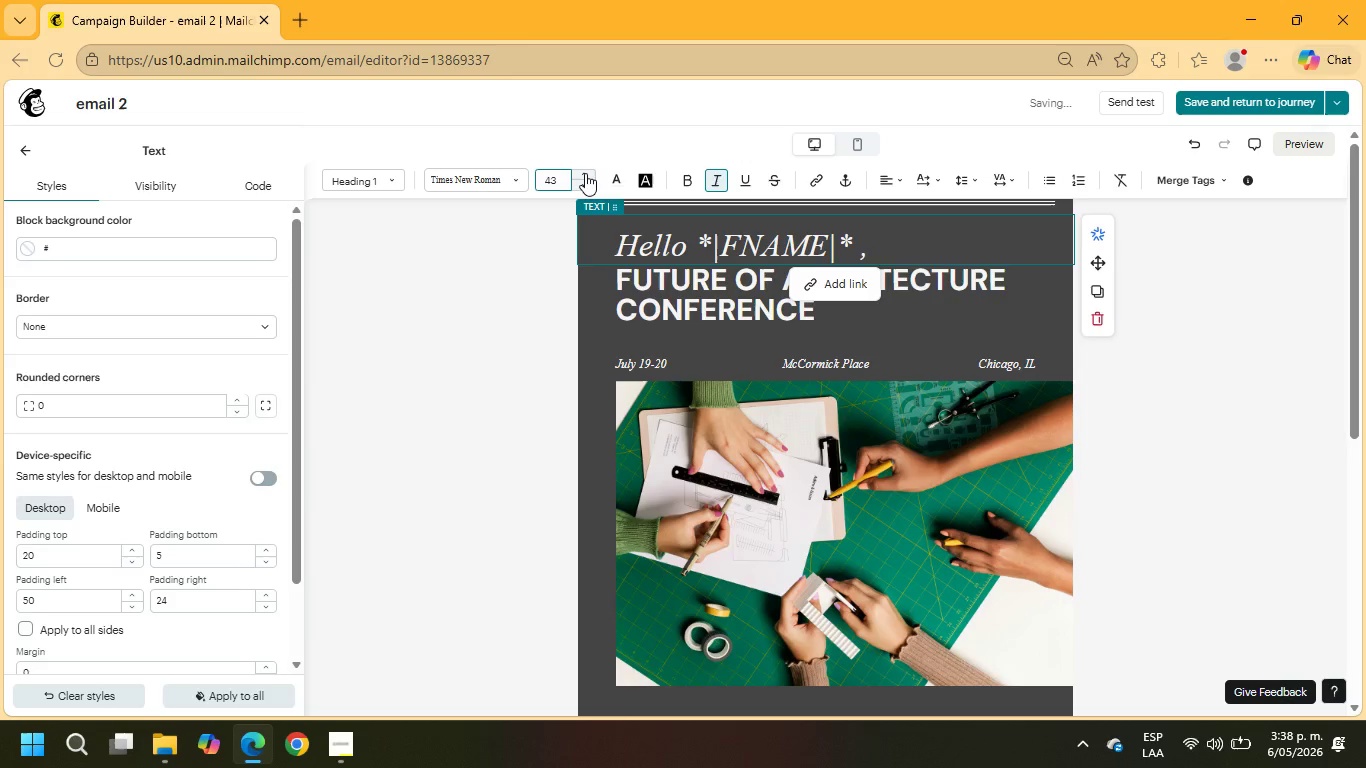 
triple_click([585, 173])
 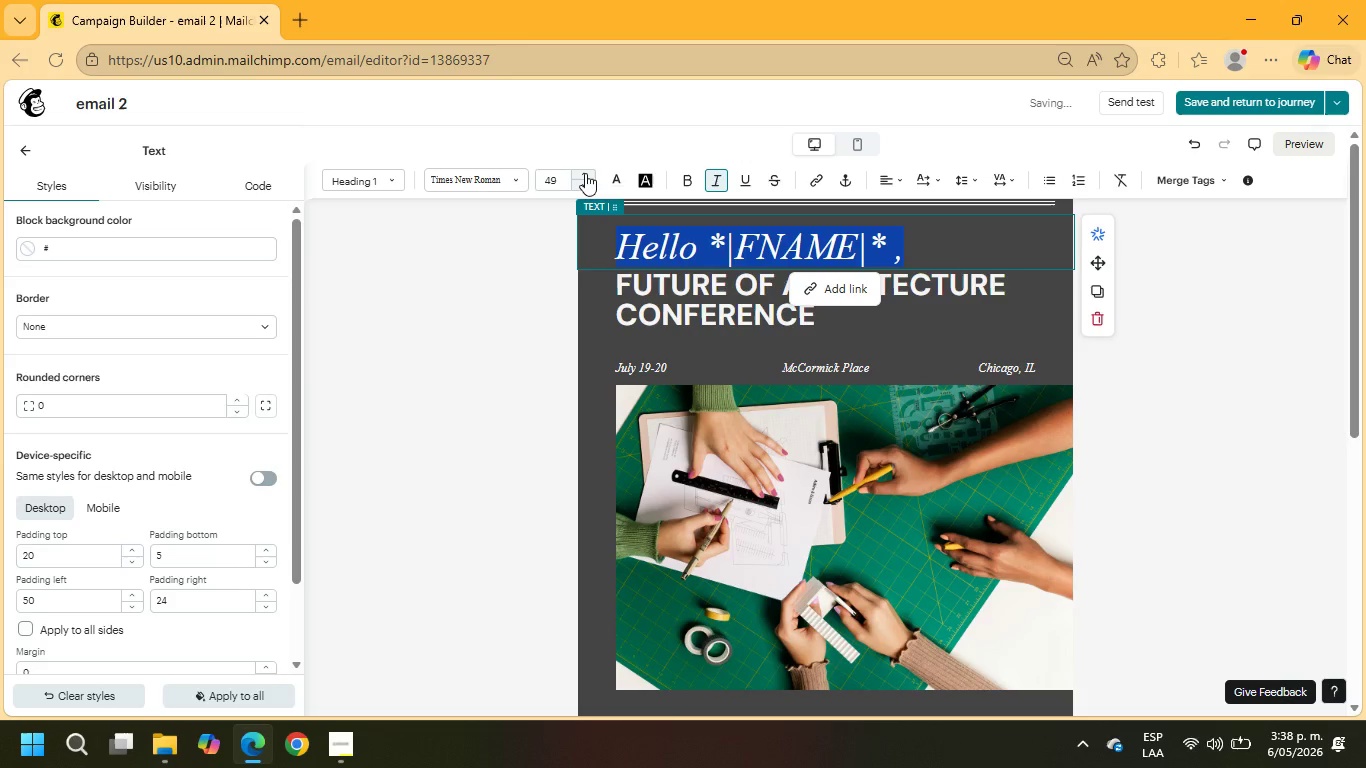 
double_click([585, 173])
 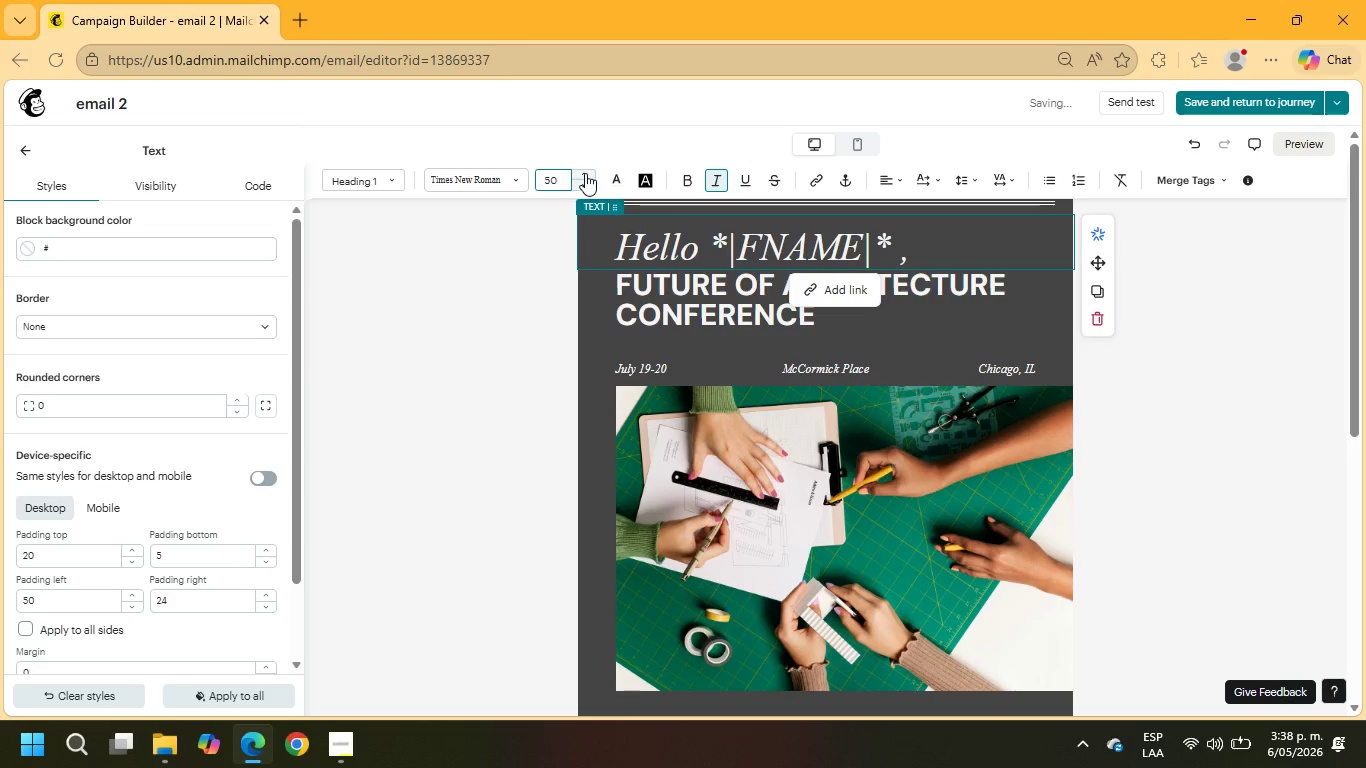 
triple_click([585, 173])
 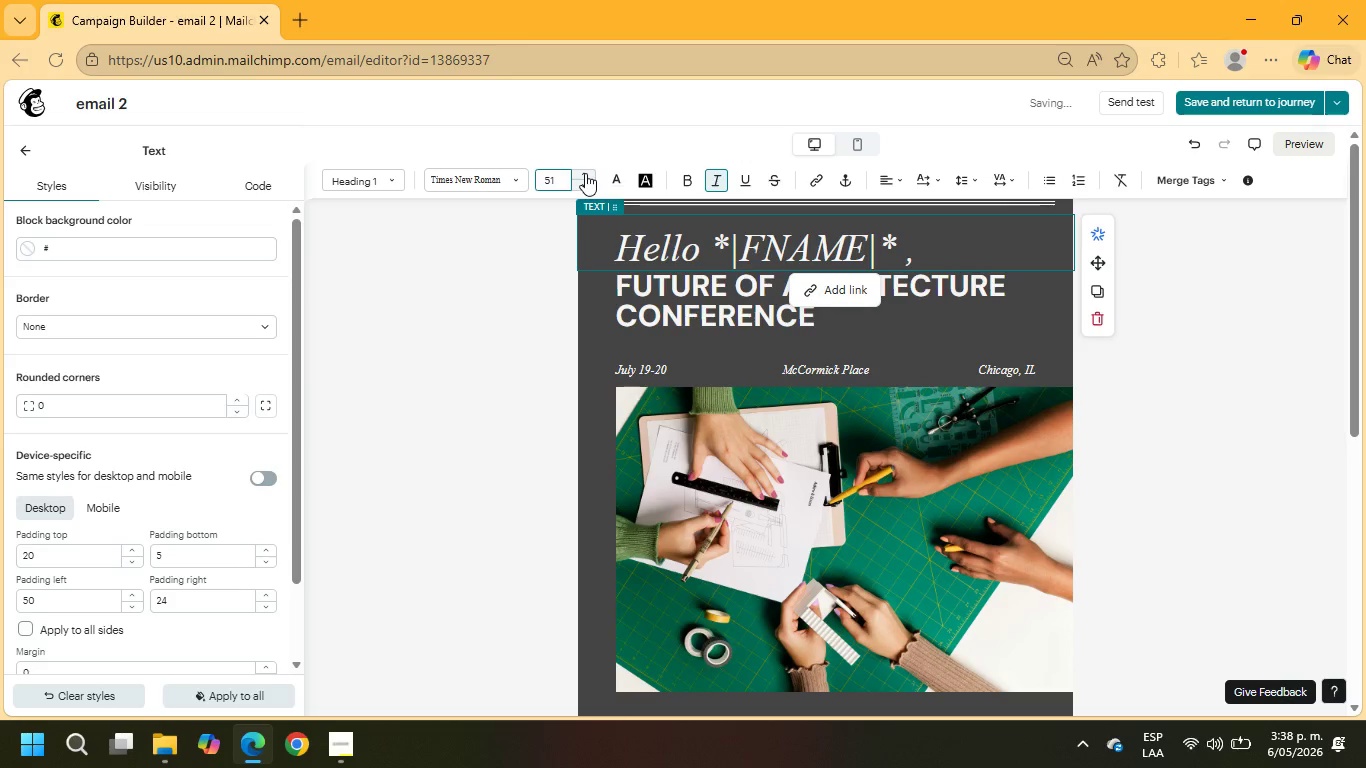 
triple_click([585, 173])
 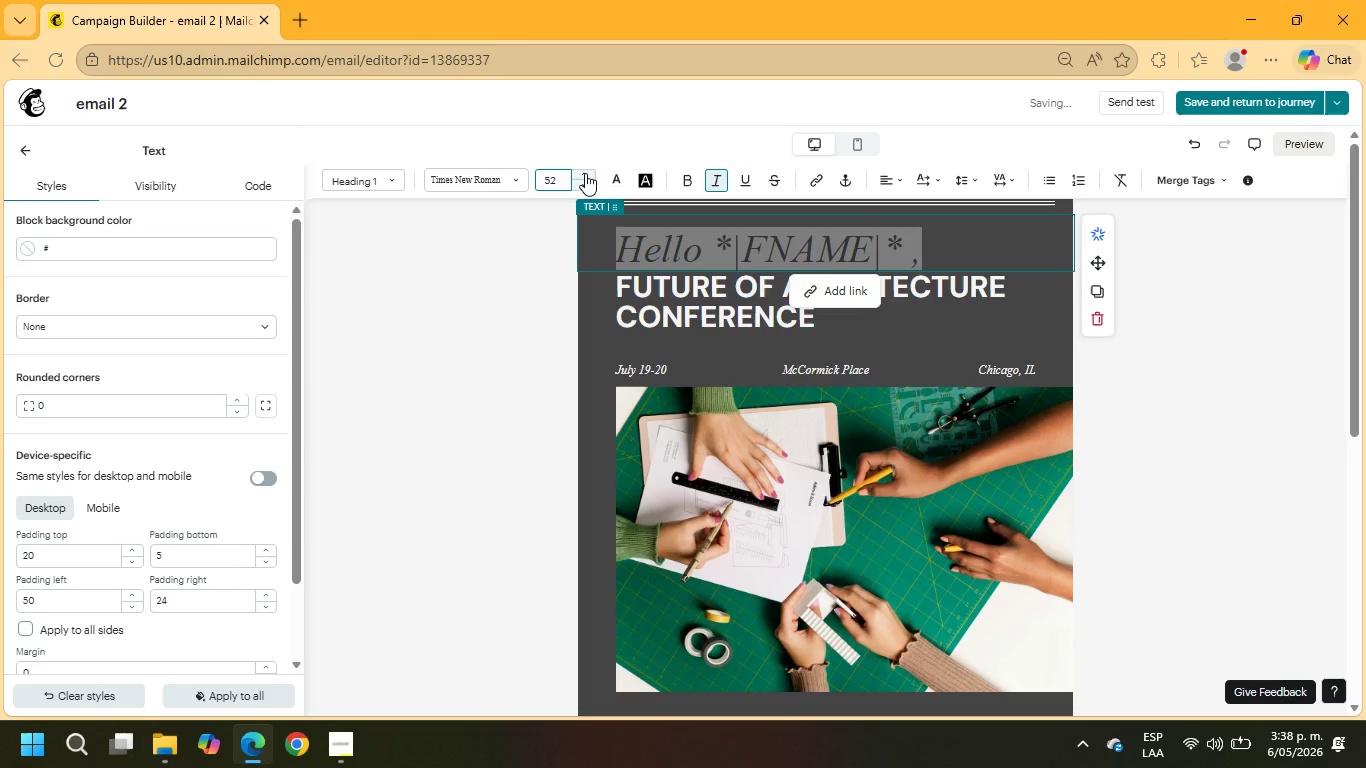 
triple_click([585, 173])
 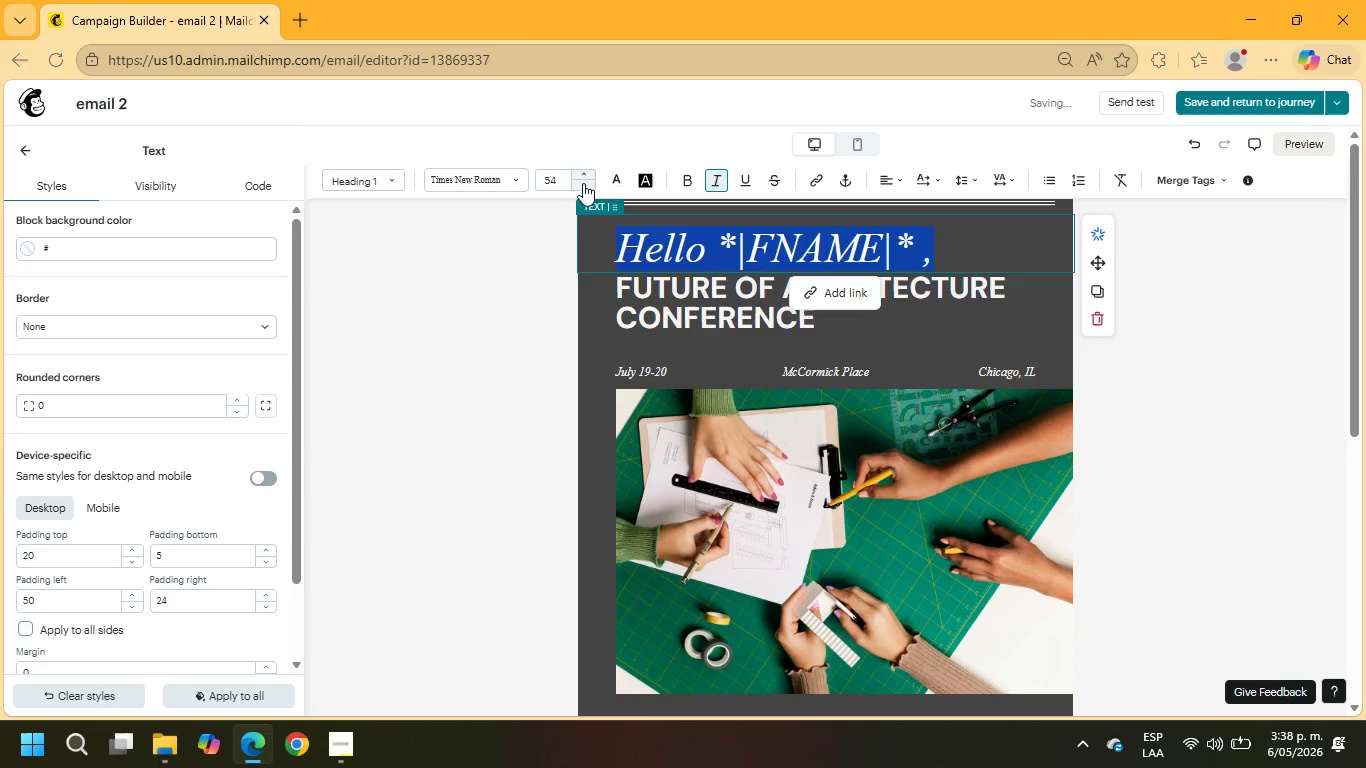 
left_click_drag(start_coordinate=[565, 184], to_coordinate=[542, 183])
 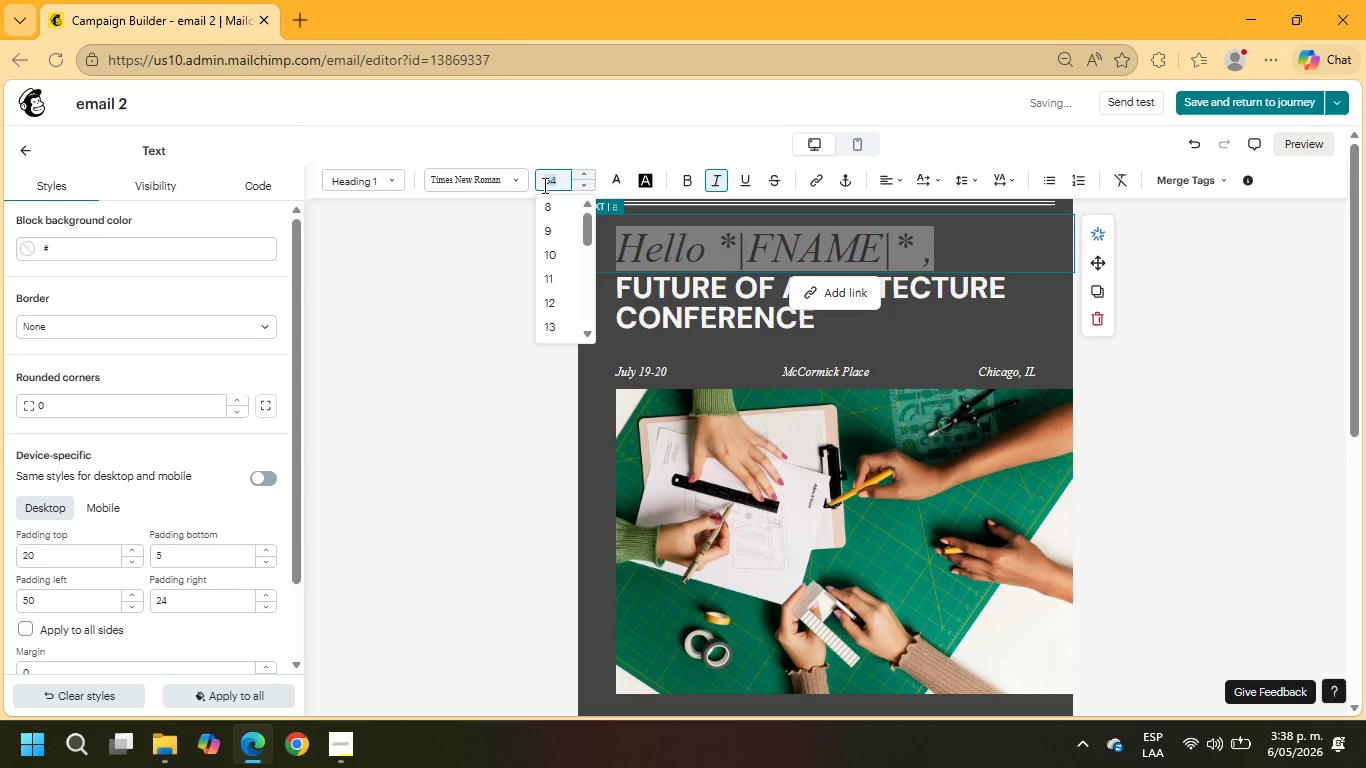 
key(Numpad5)
 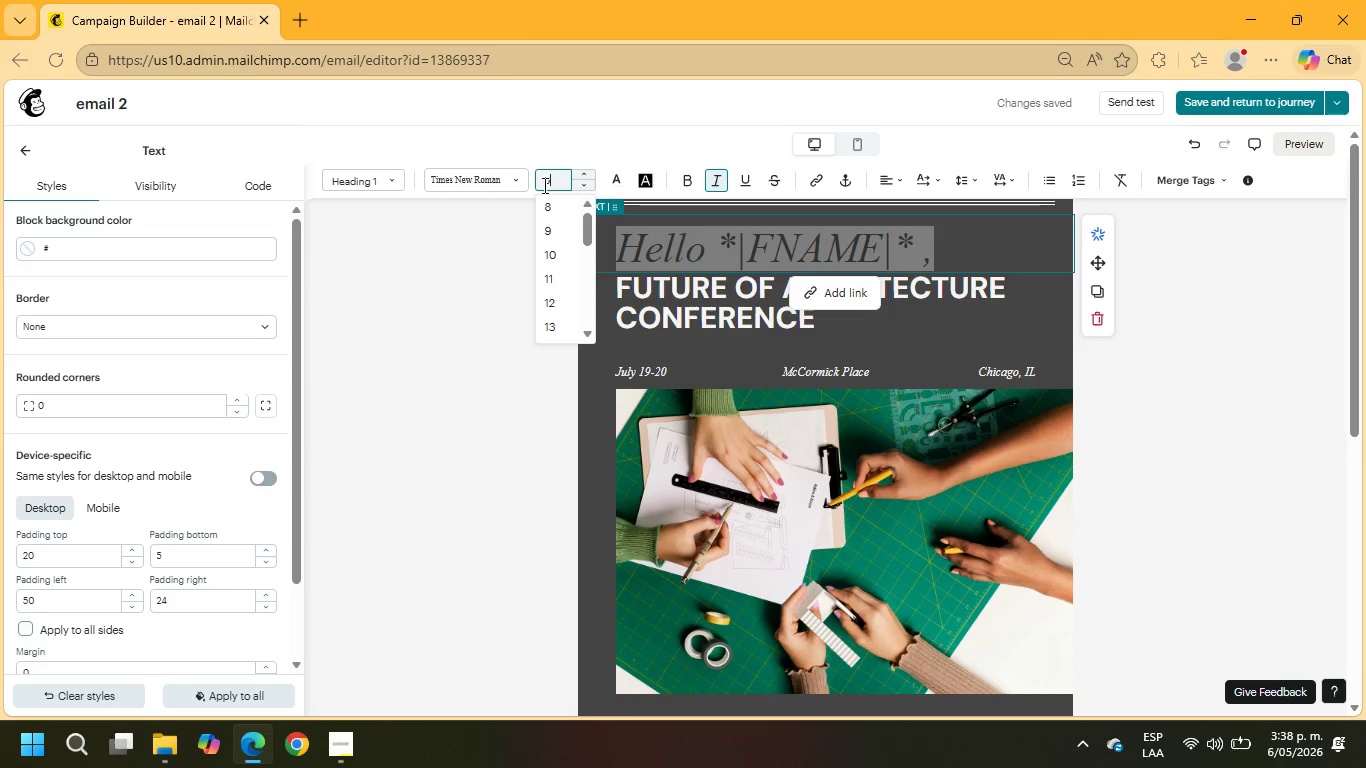 
key(Numpad0)
 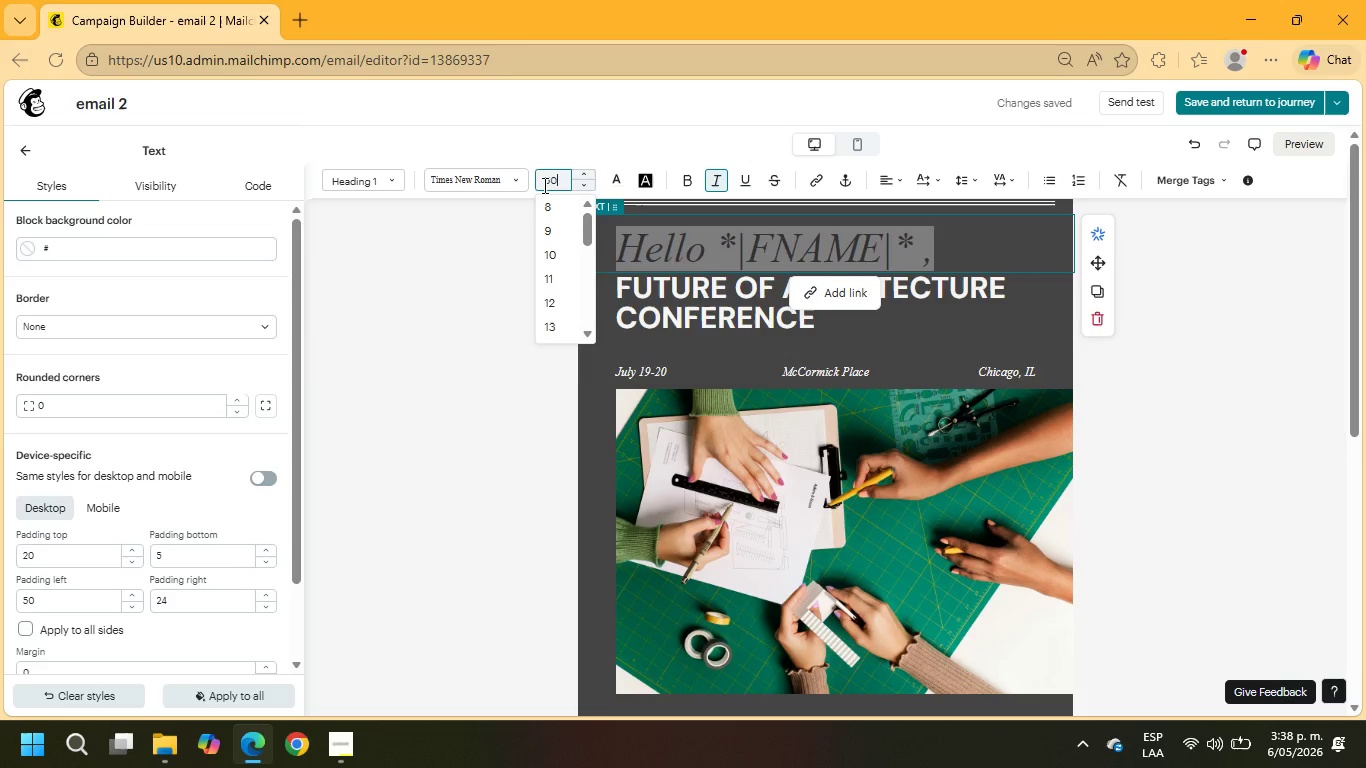 
key(NumpadEnter)
 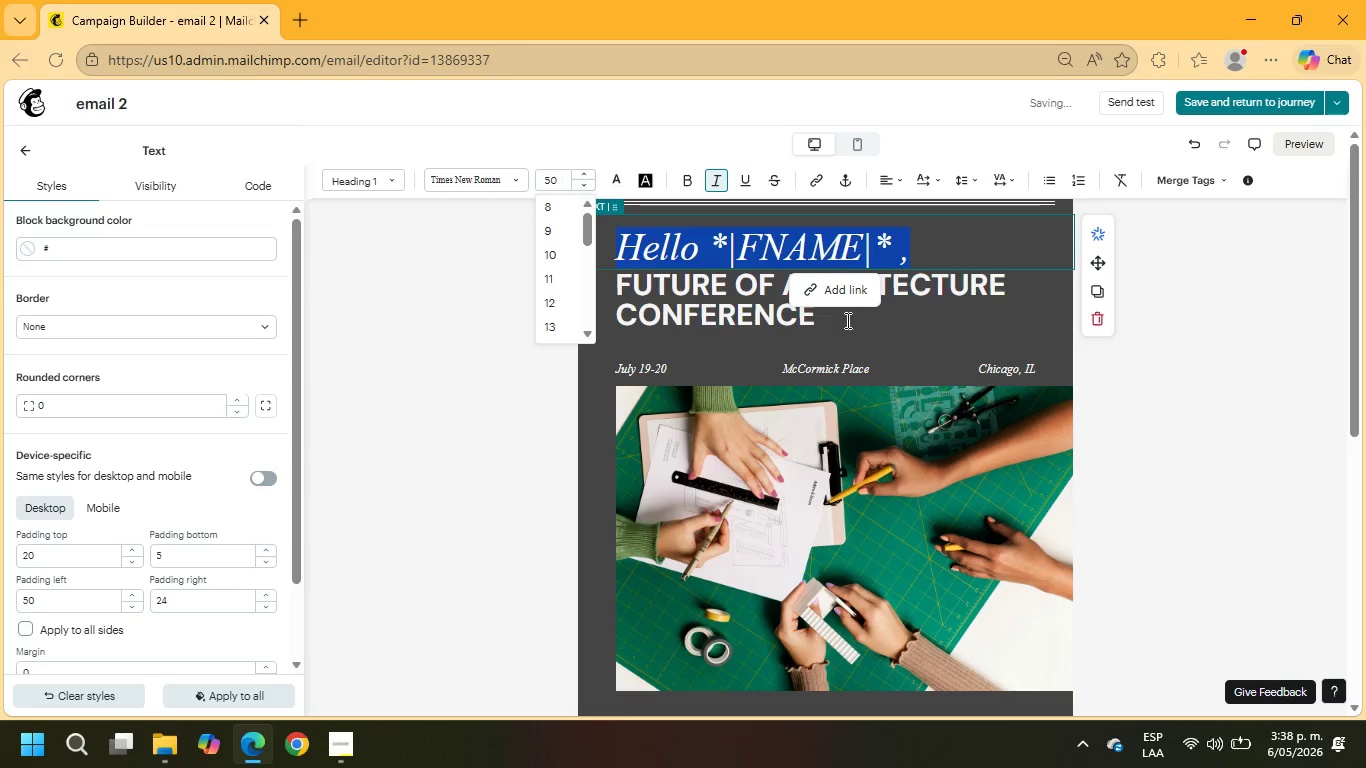 
left_click([880, 344])
 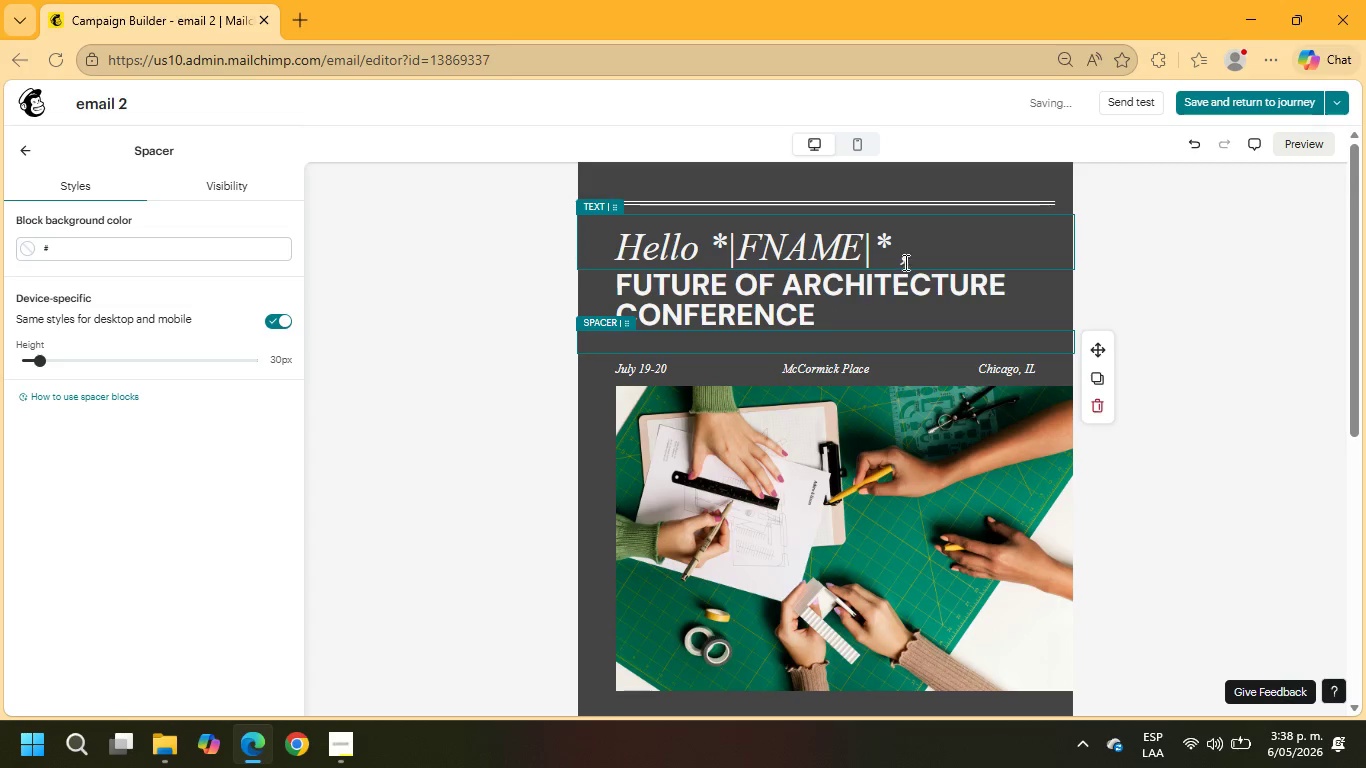 
left_click_drag(start_coordinate=[825, 317], to_coordinate=[610, 276])
 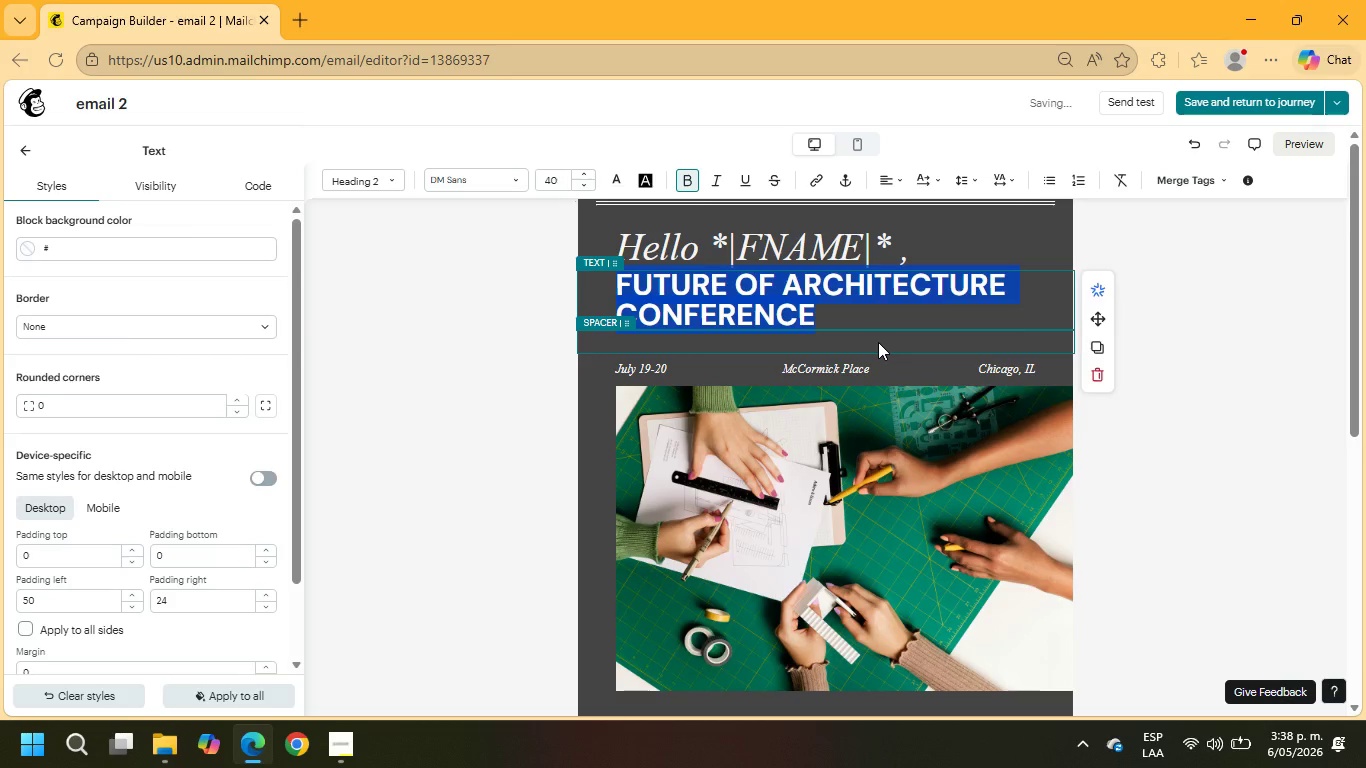 
wait(6.23)
 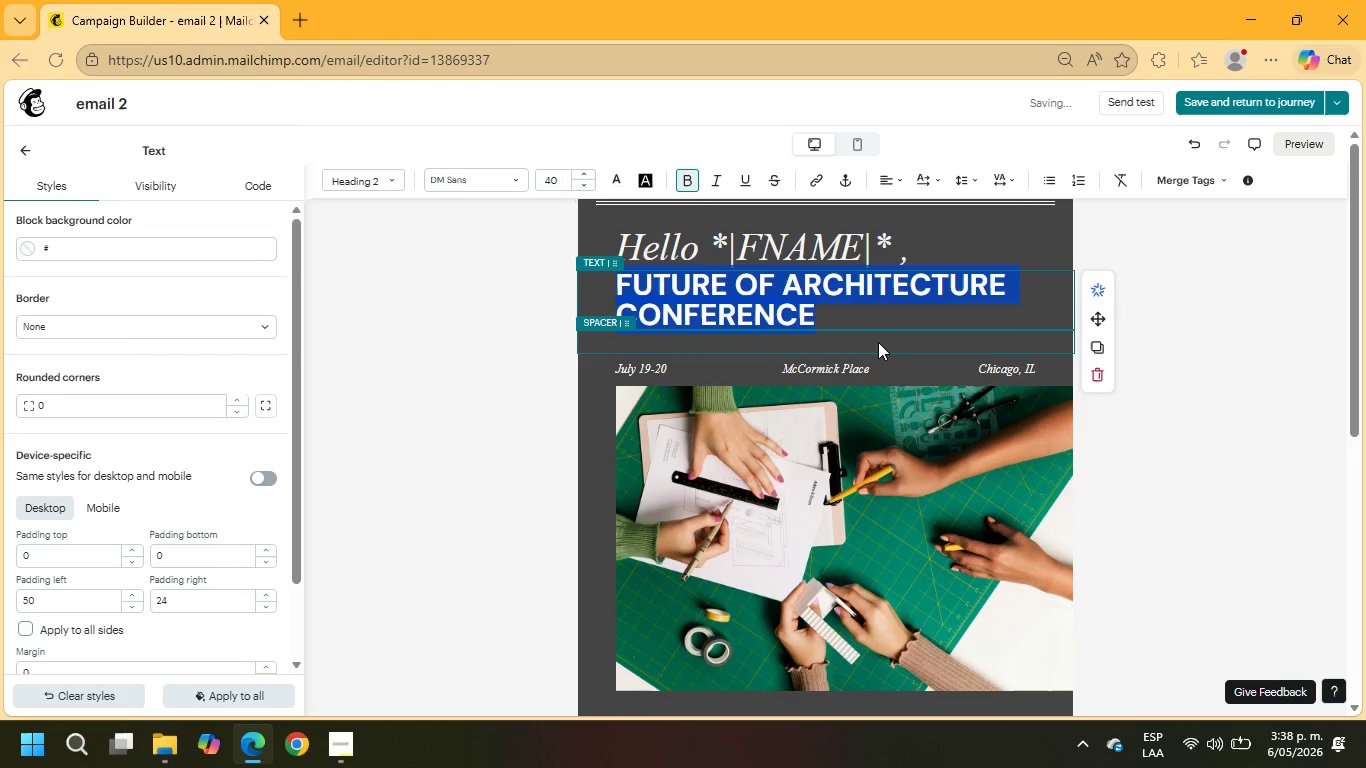 
left_click([909, 258])
 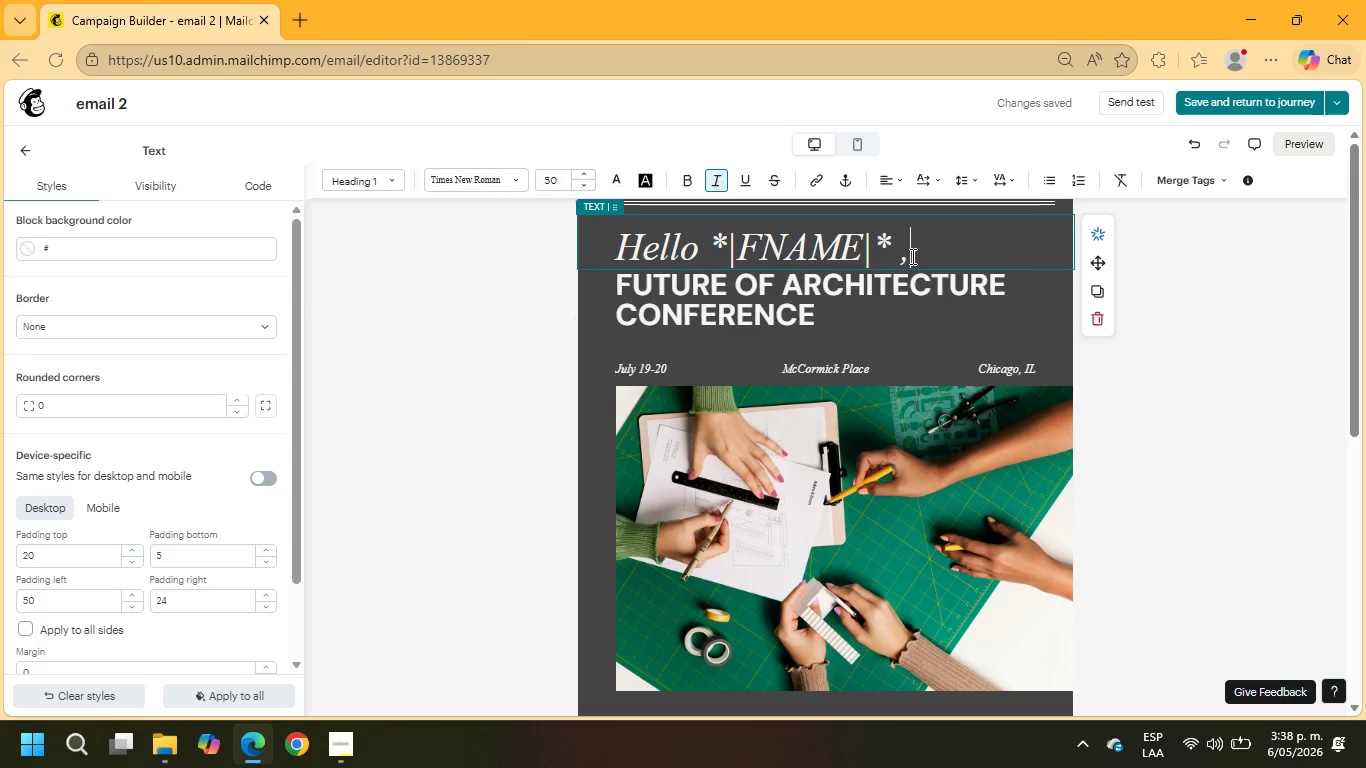 
key(Backspace)
 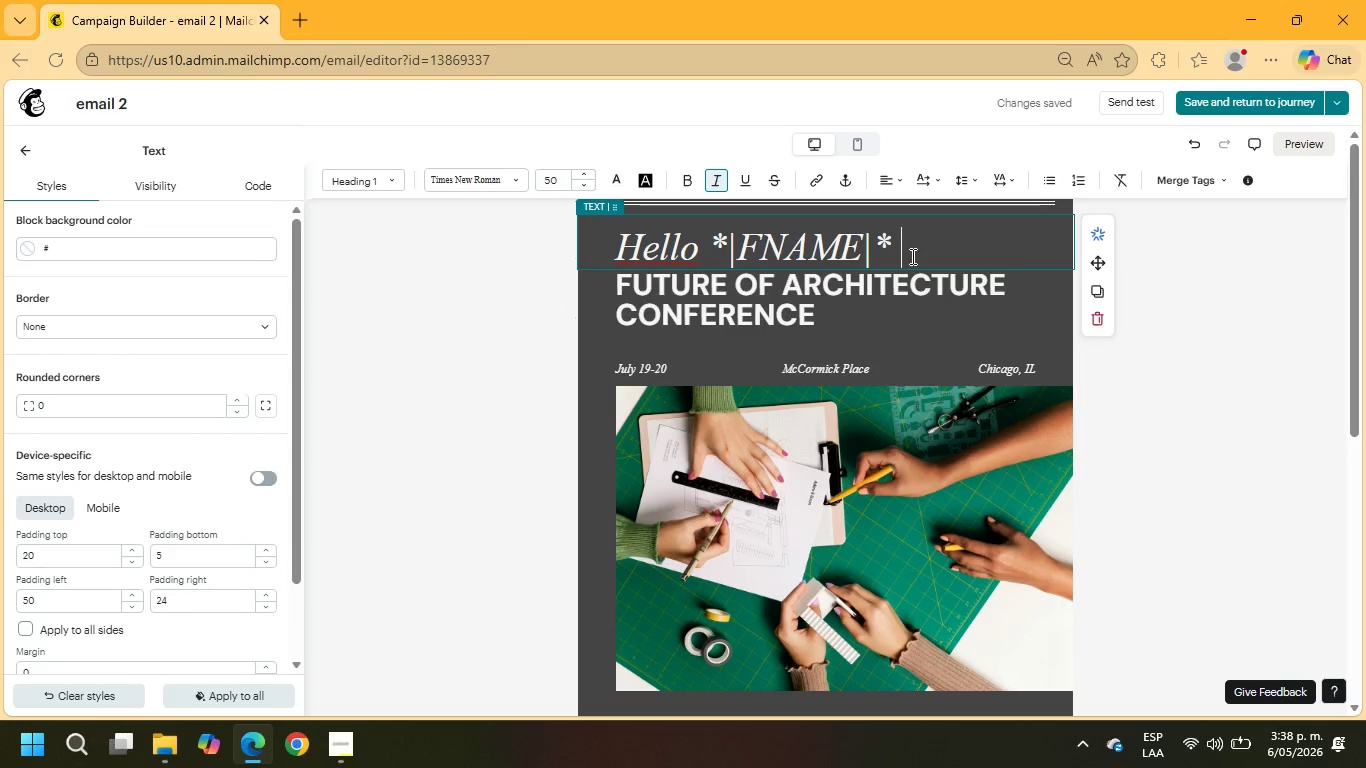 
key(Backspace)
 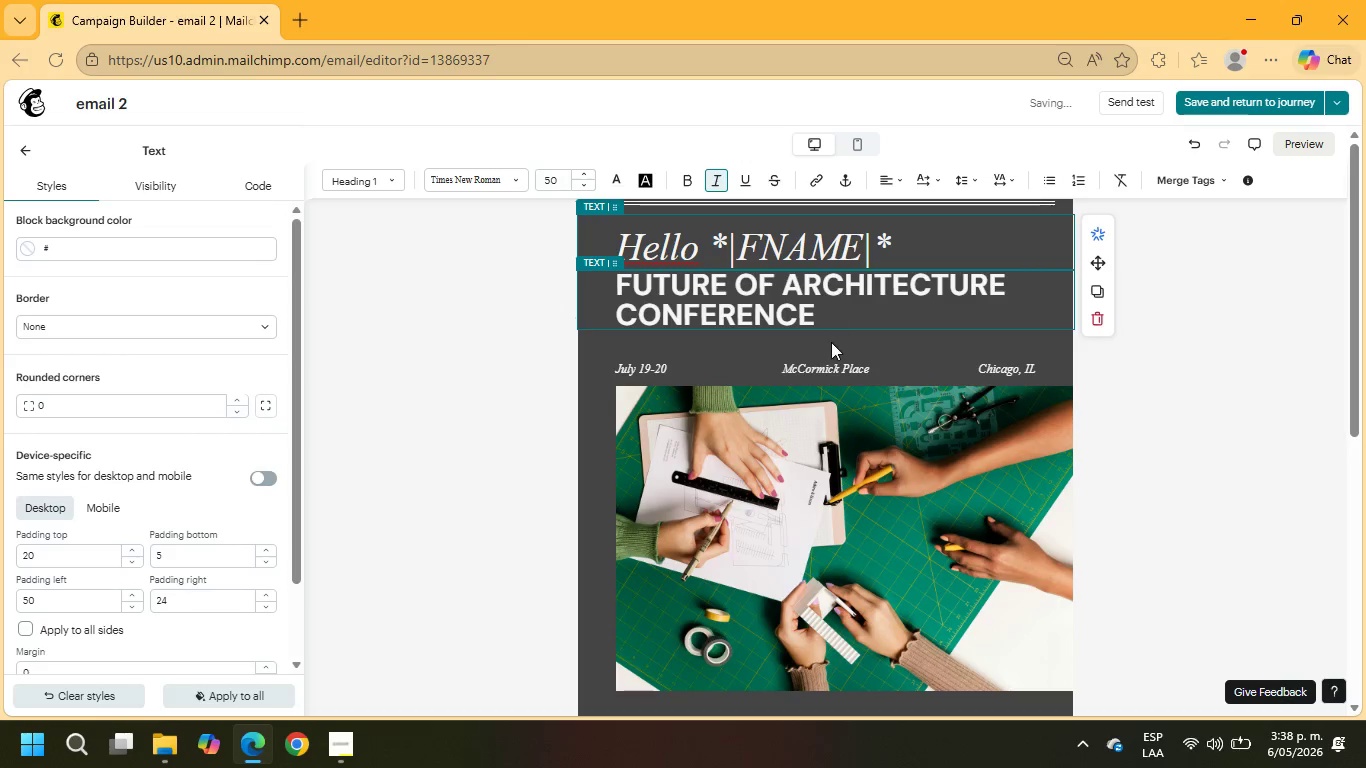 
left_click_drag(start_coordinate=[824, 321], to_coordinate=[597, 287])
 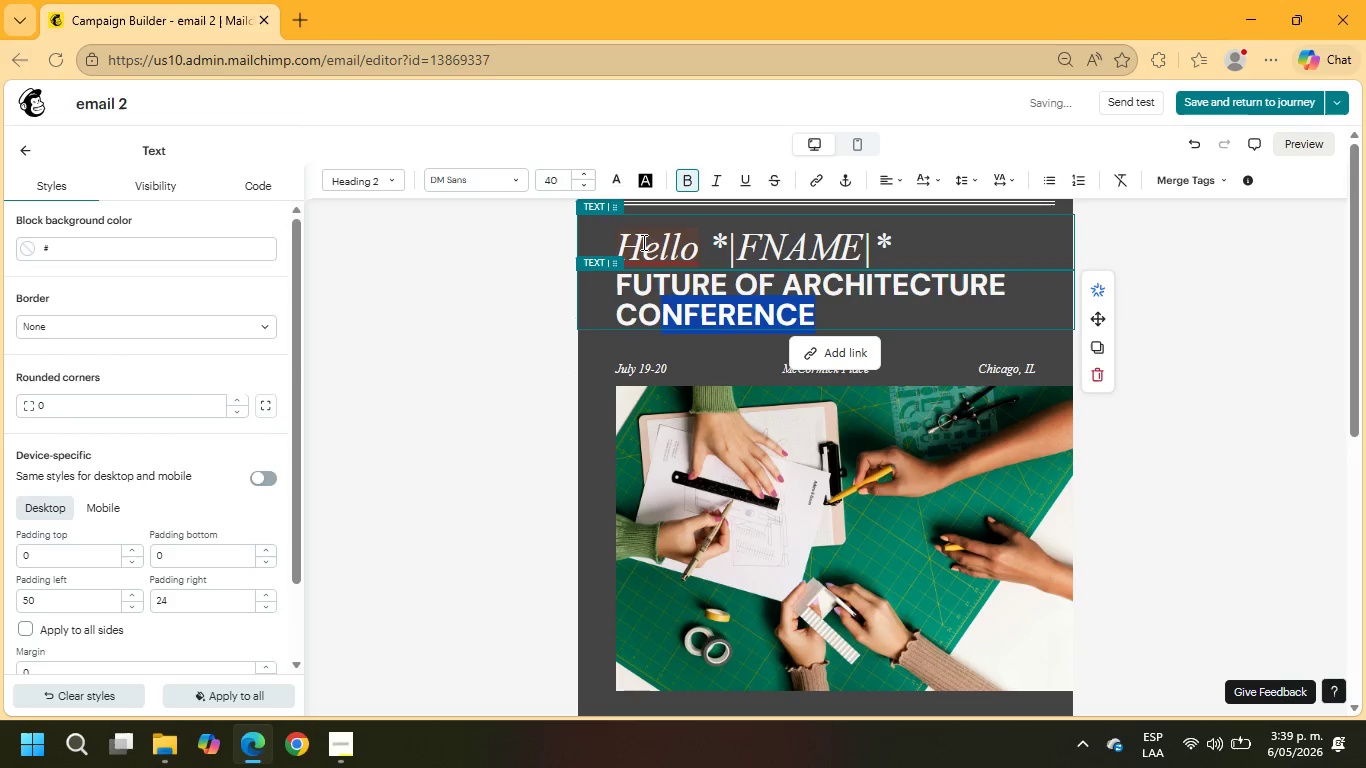 
left_click([645, 242])
 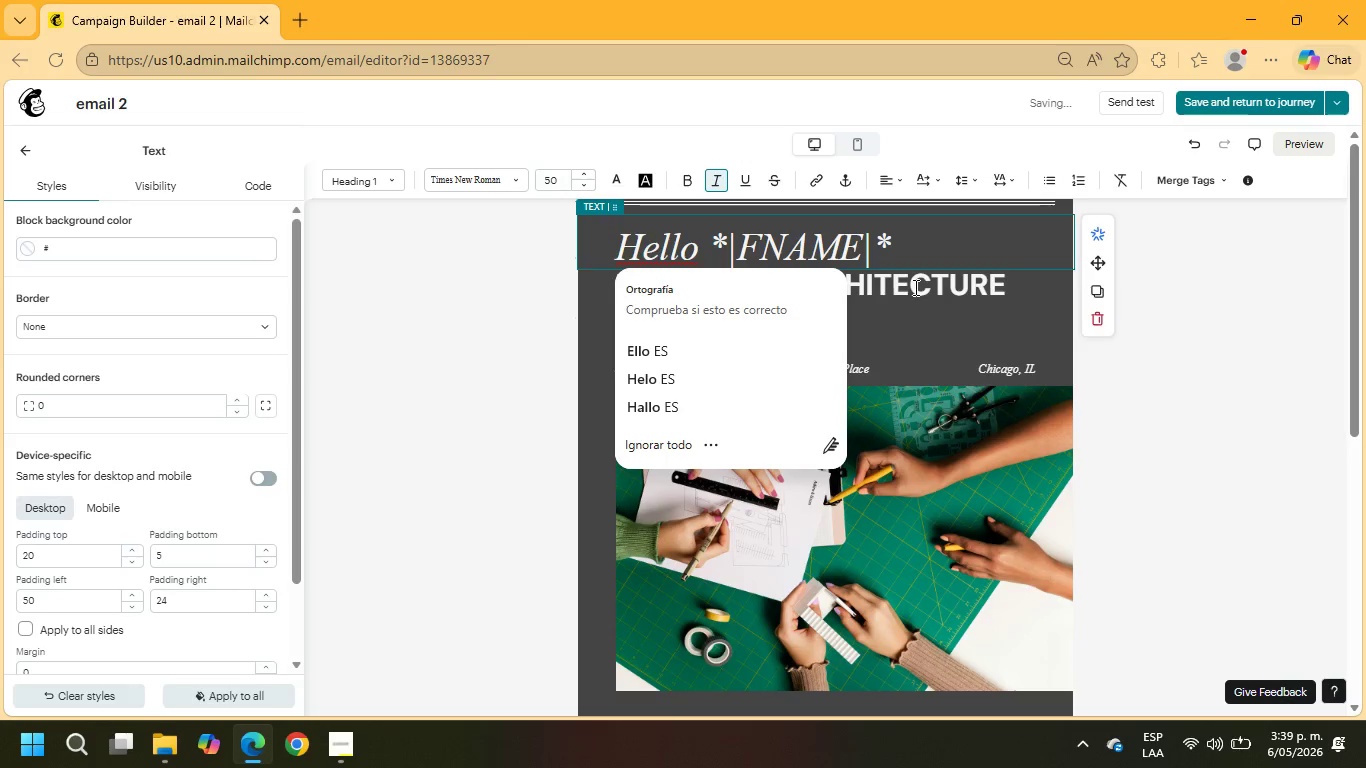 
left_click([914, 288])
 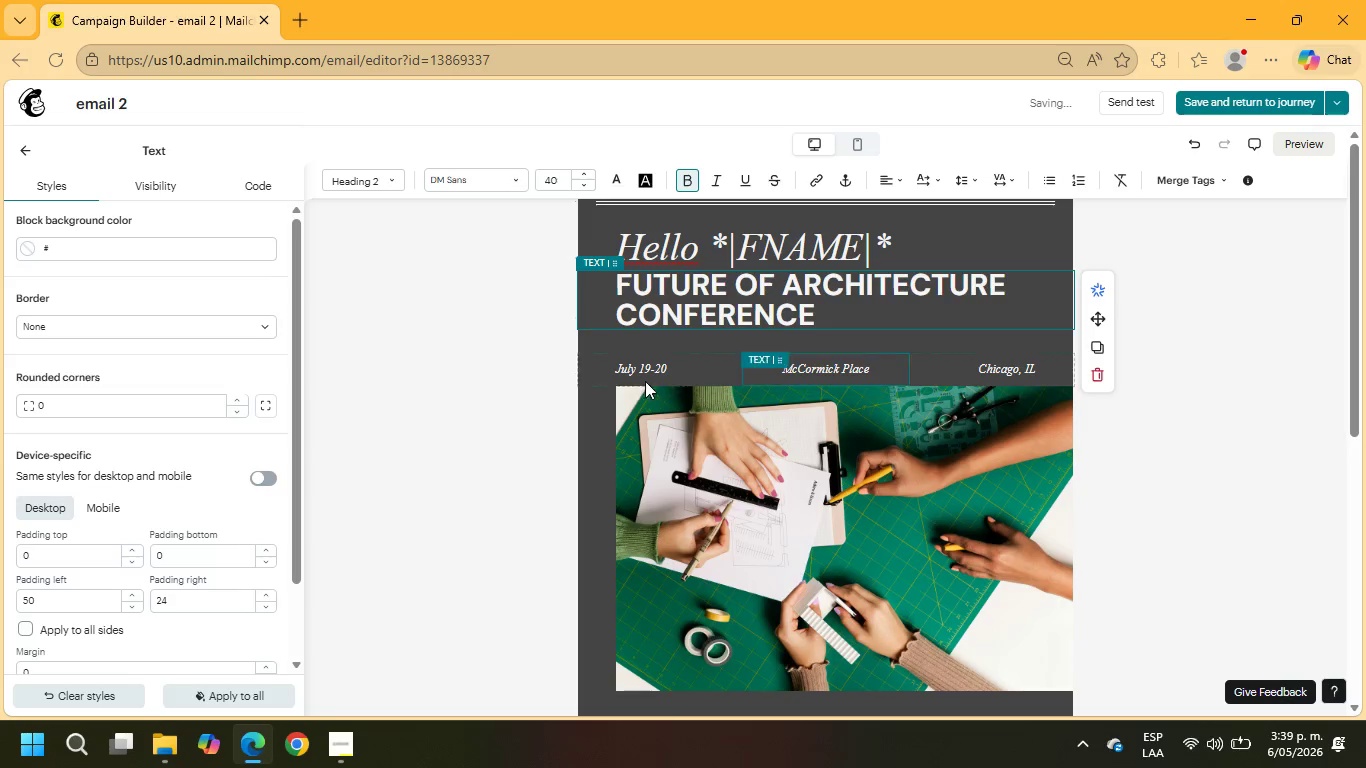 
left_click([632, 368])
 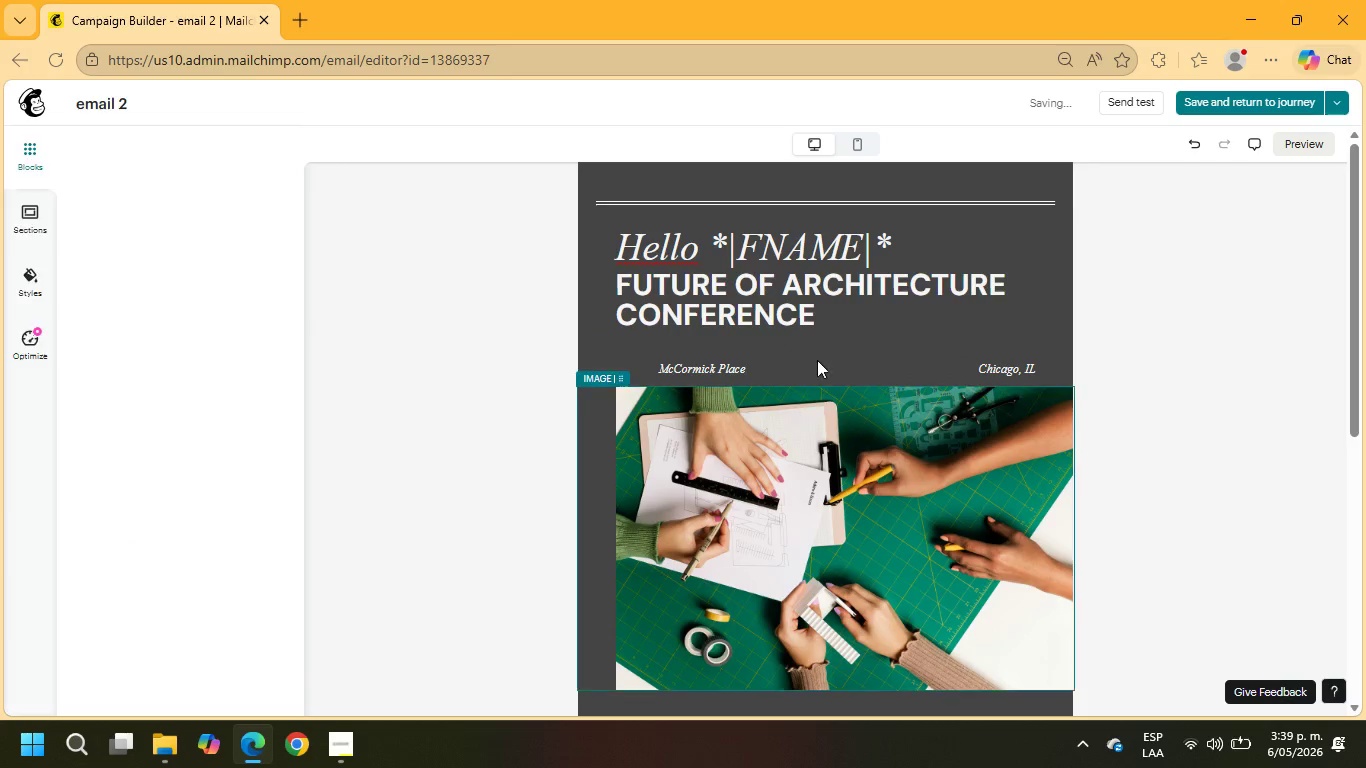 
left_click([724, 368])
 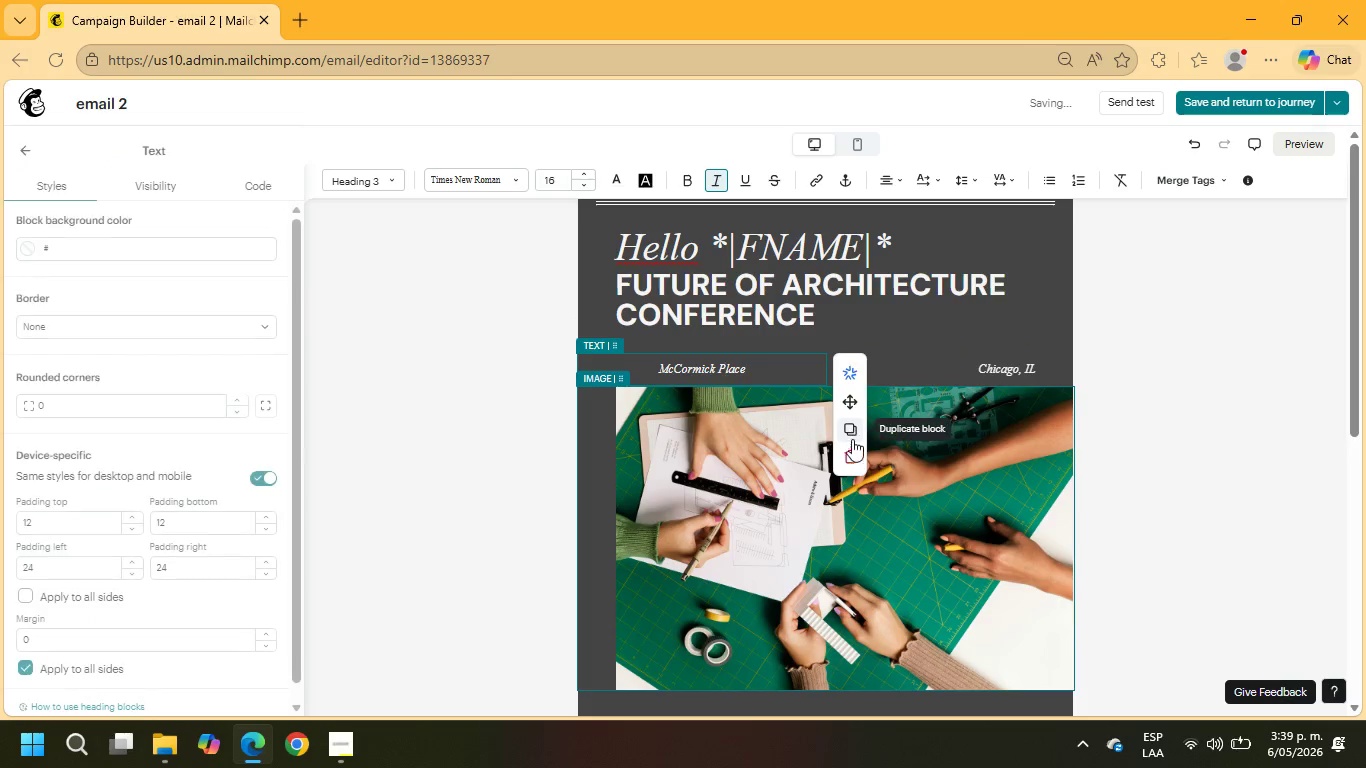 
left_click([851, 448])
 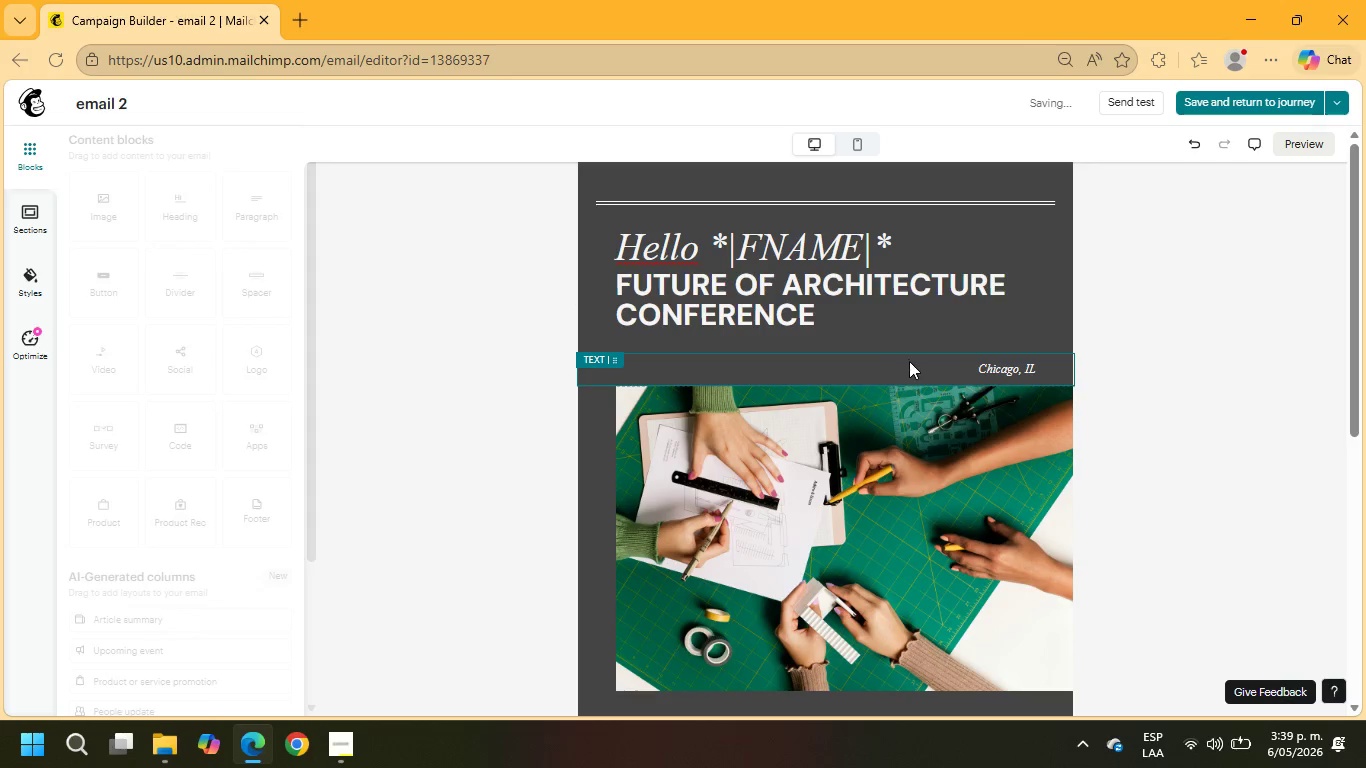 
left_click([953, 373])
 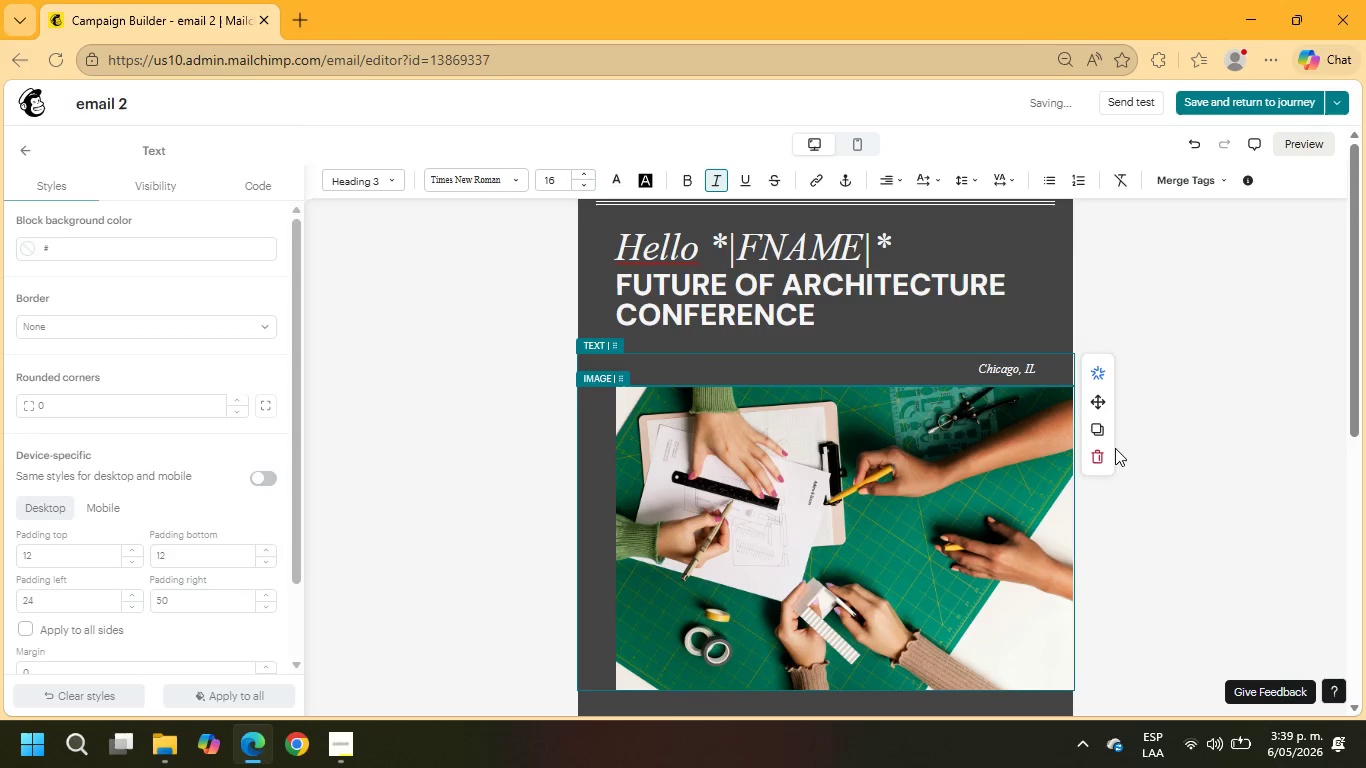 
left_click([1101, 457])
 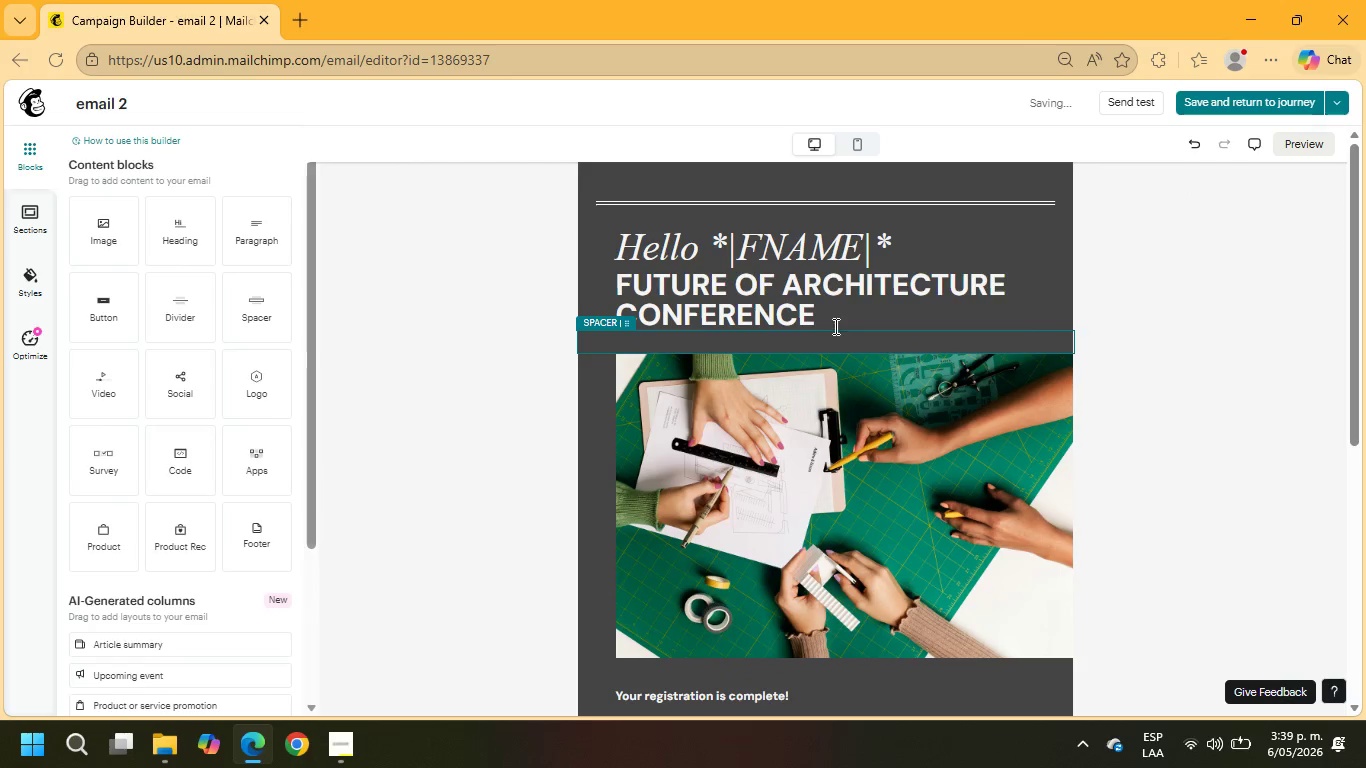 
left_click_drag(start_coordinate=[831, 325], to_coordinate=[618, 290])
 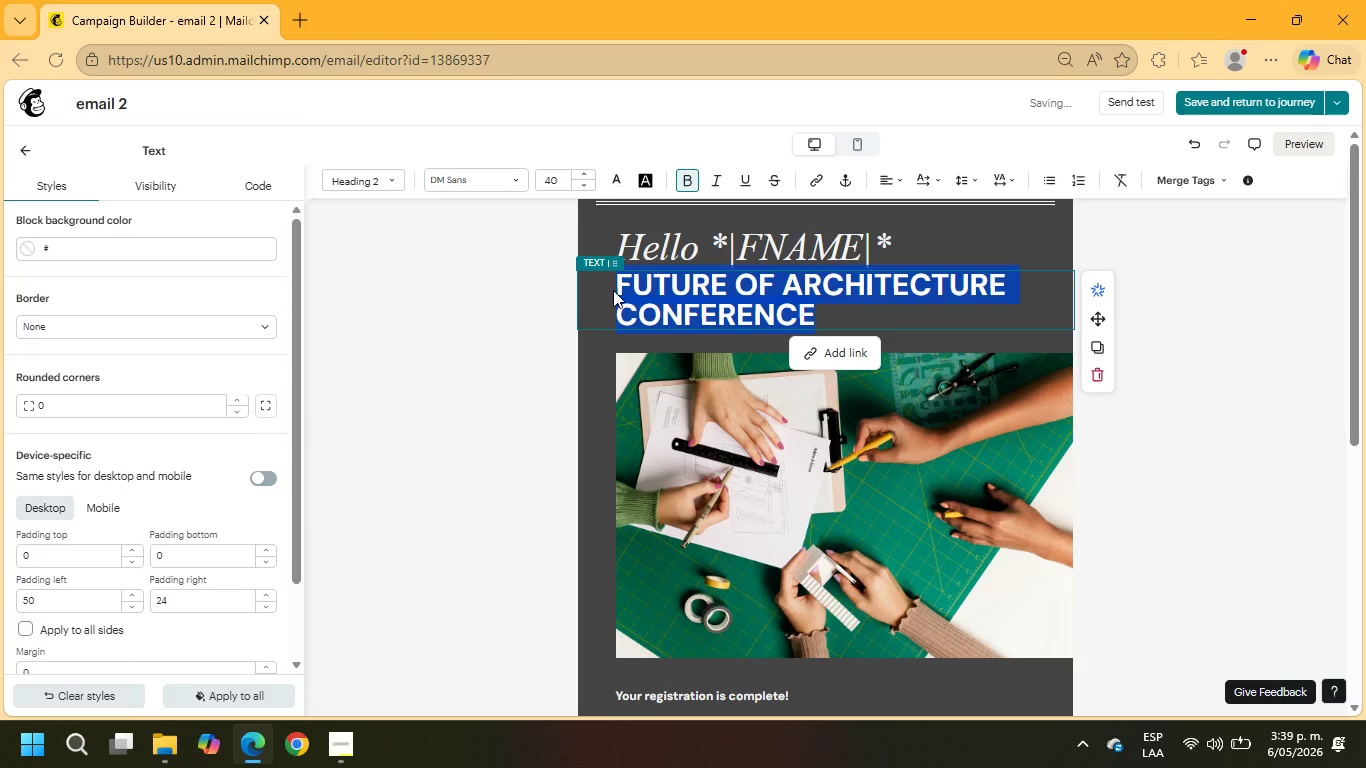 
type(I want to)
 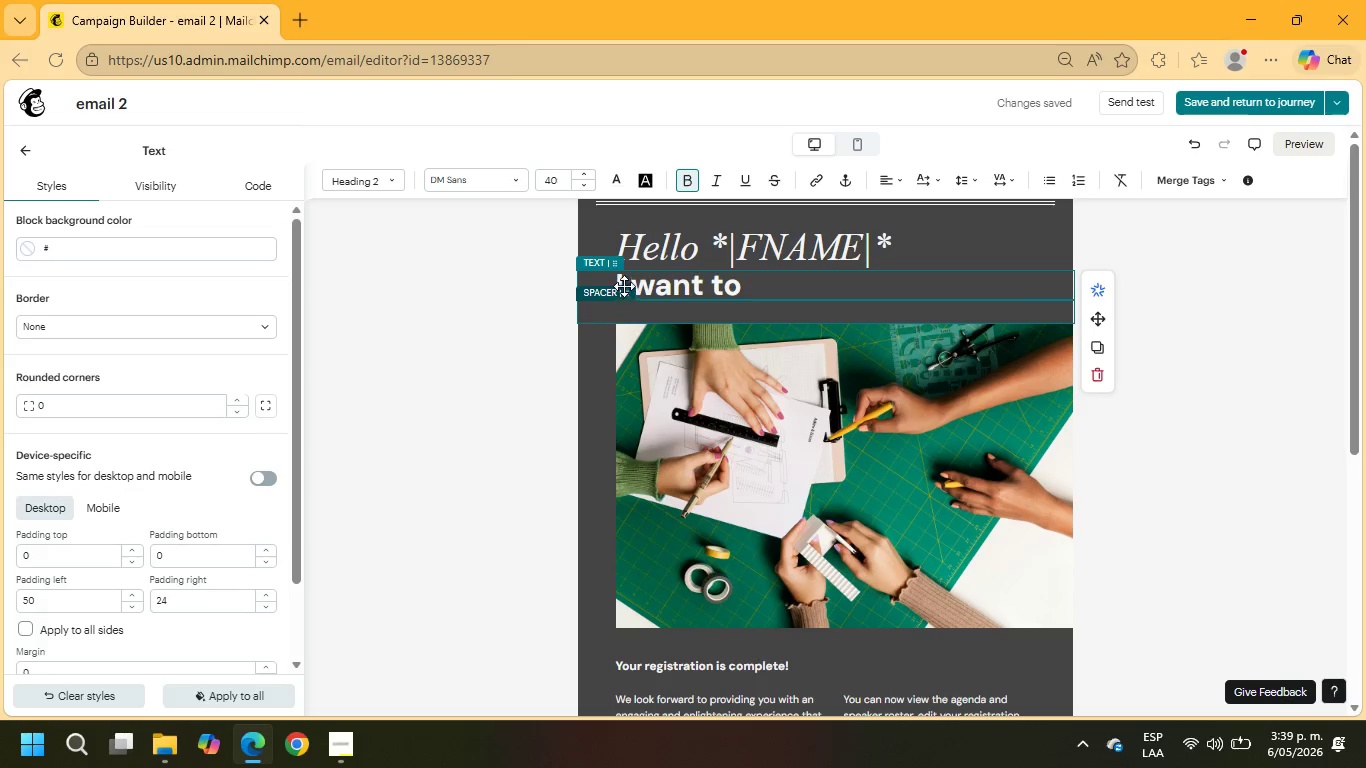 
wait(6.86)
 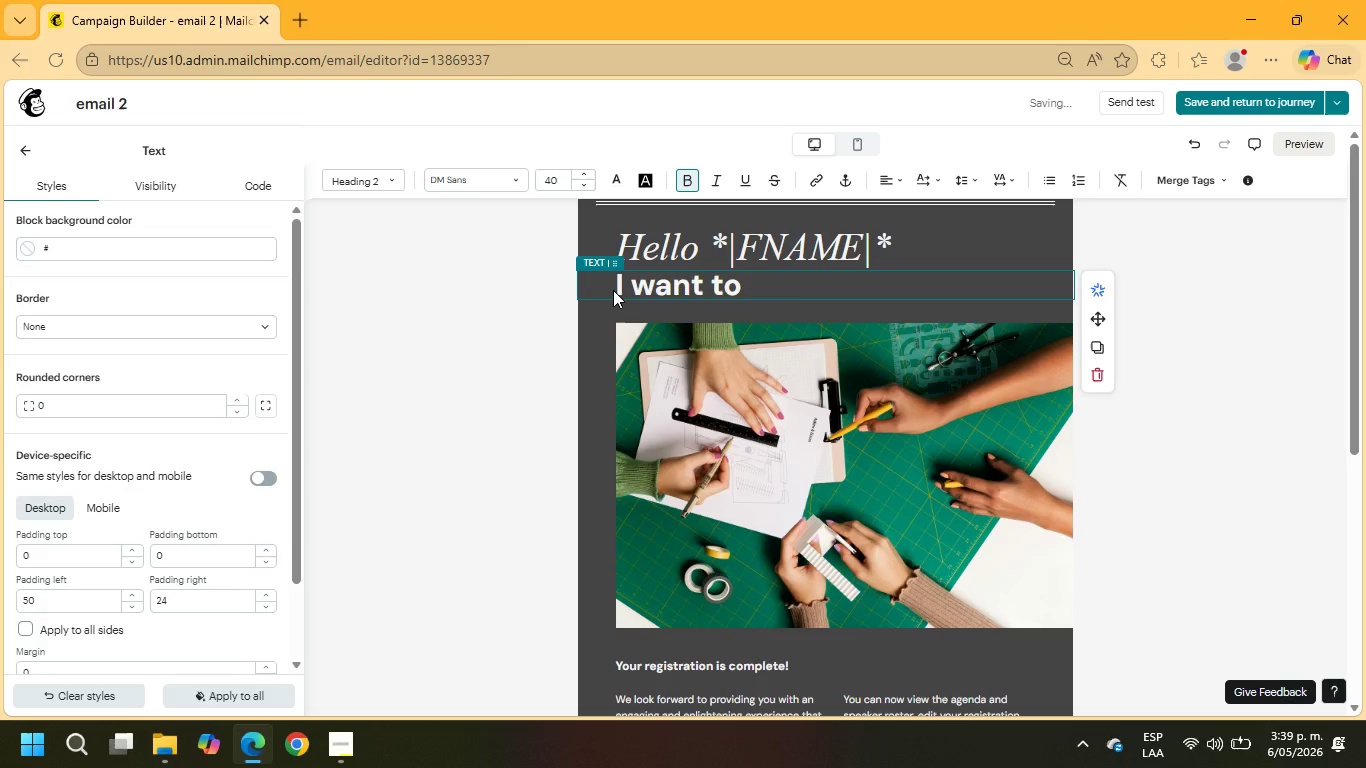 
left_click_drag(start_coordinate=[742, 282], to_coordinate=[585, 277])
 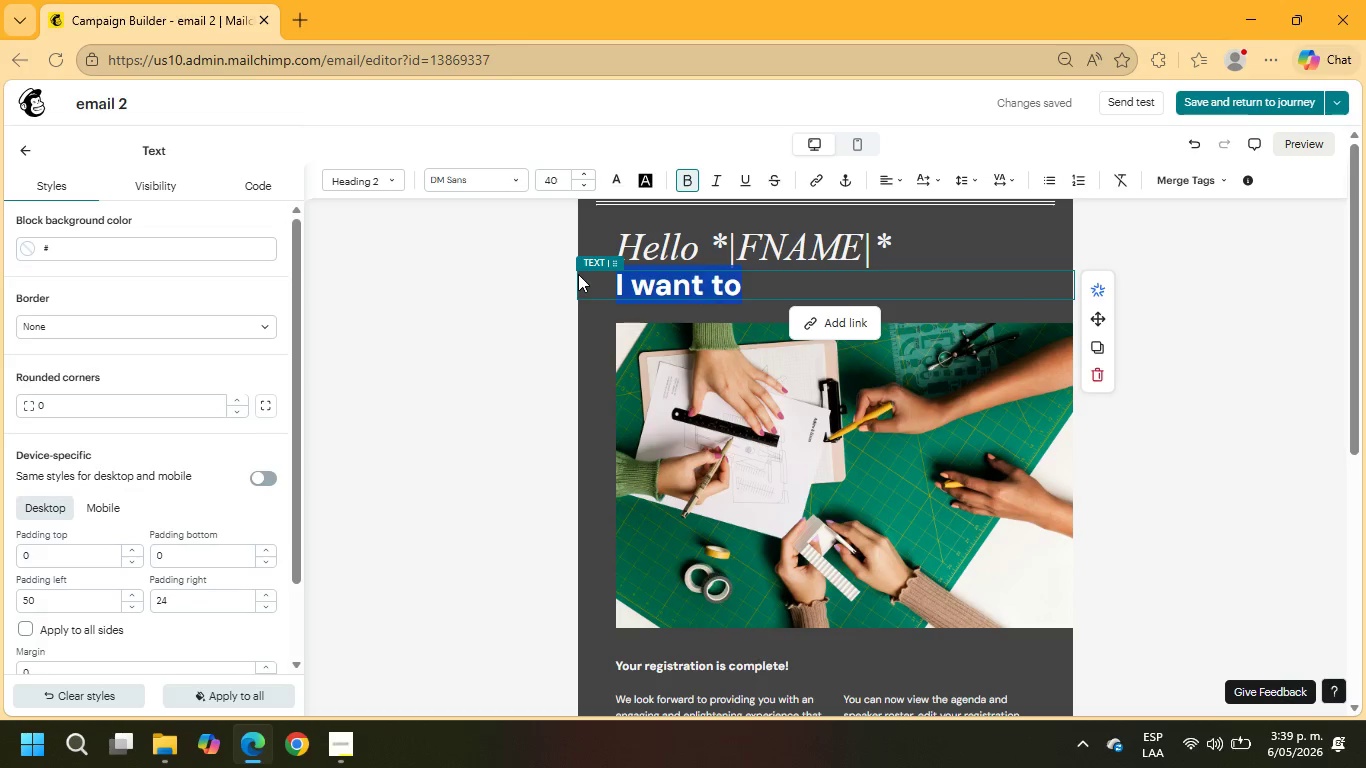 
type(We wanted to share a closer look at the exe)
key(Backspace)
key(Backspace)
key(Backspace)
type(Executive Power Lunch experience we recently launched for a select business teams and cro)
key(Backspace)
key(Backspace)
type(orporate hosts.)
 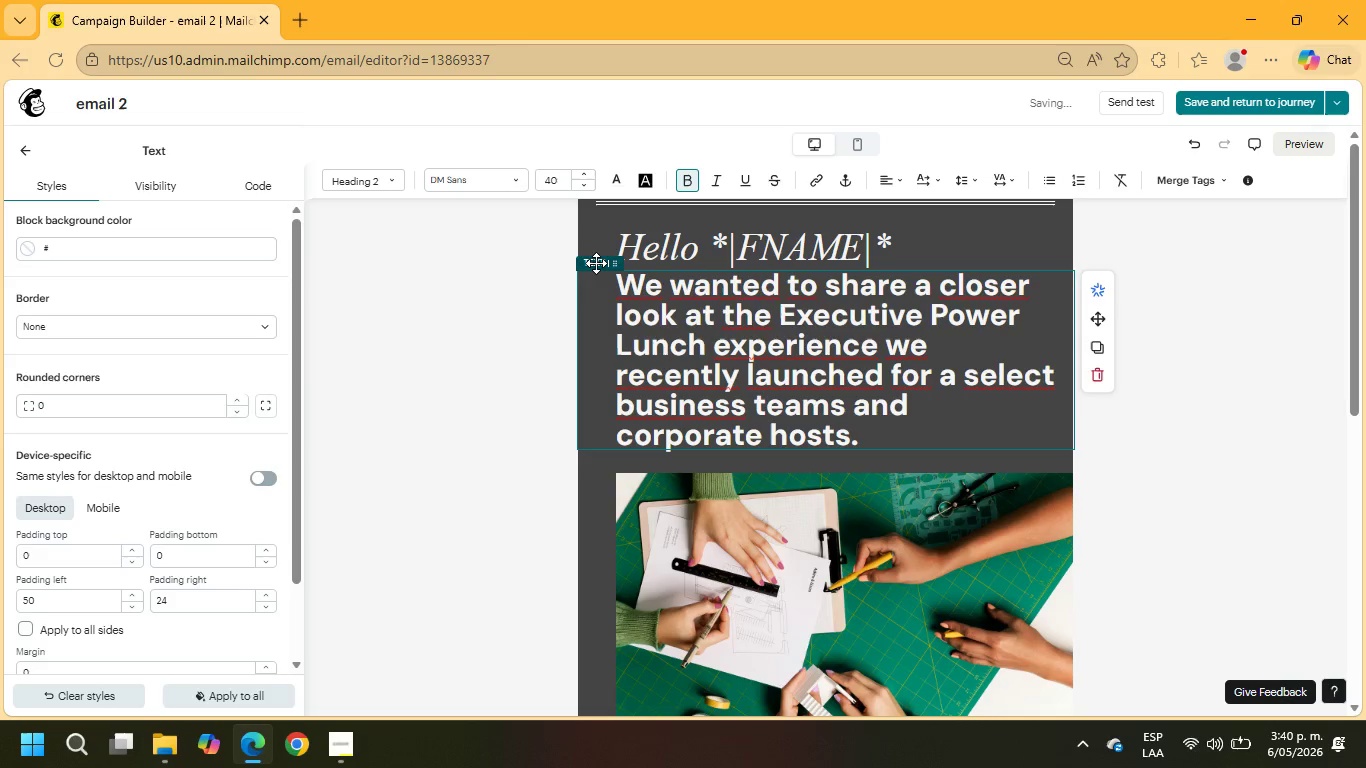 
left_click_drag(start_coordinate=[867, 430], to_coordinate=[614, 287])
 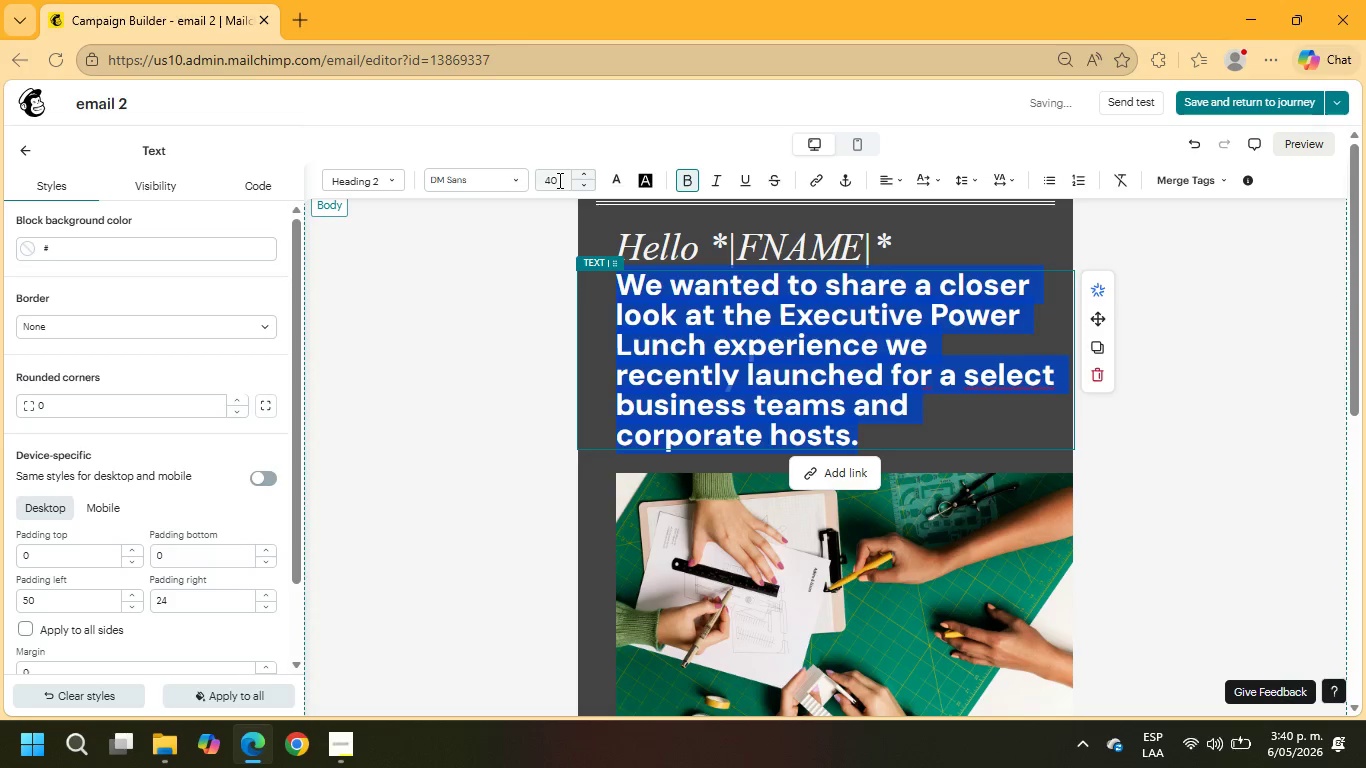 
left_click_drag(start_coordinate=[558, 180], to_coordinate=[541, 186])
 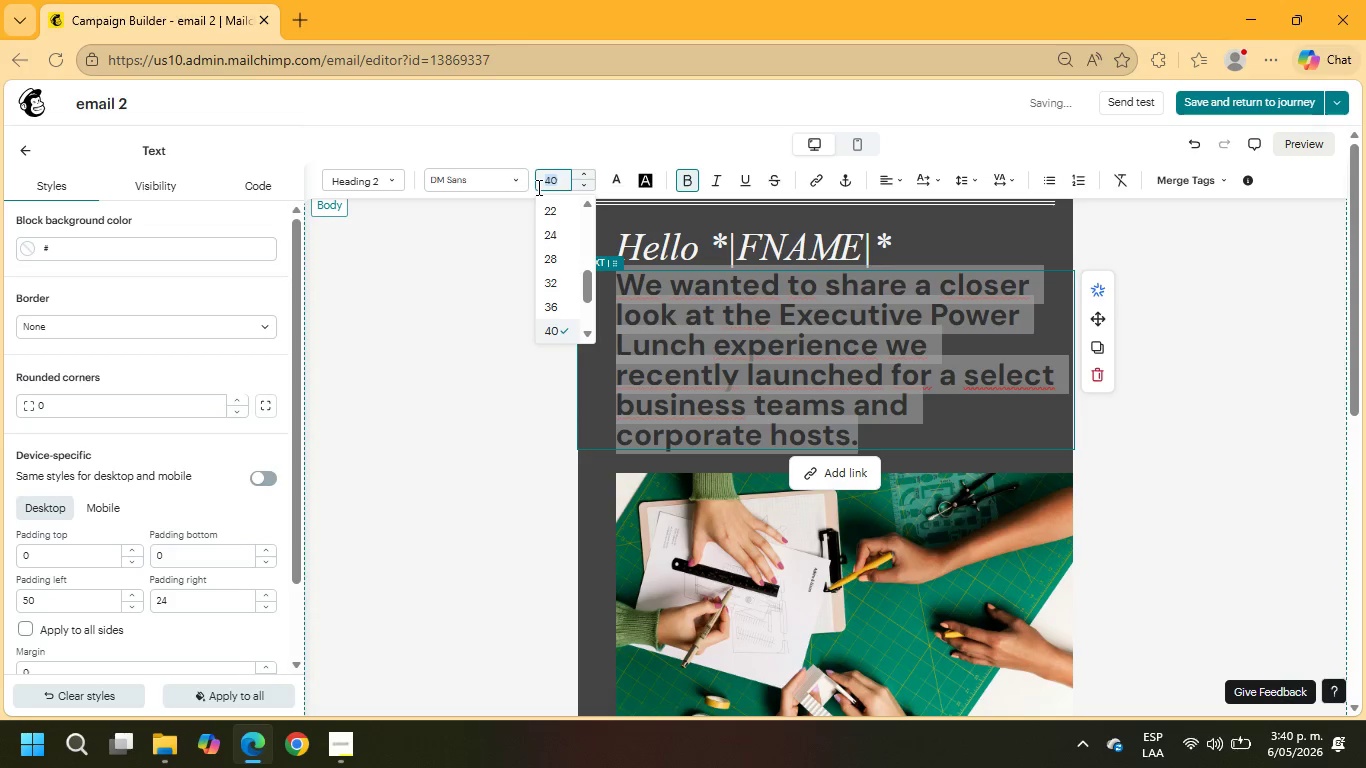 
key(Numpad2)
 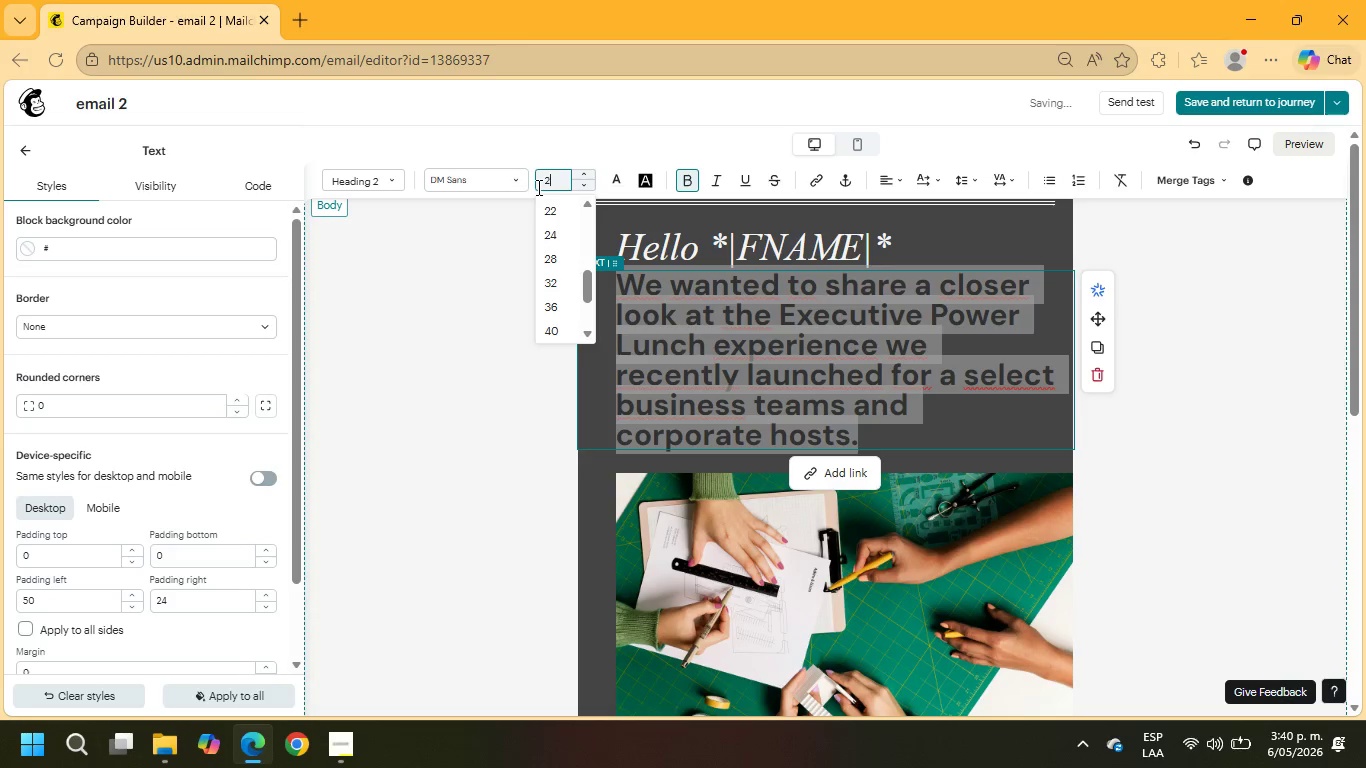 
key(Numpad2)
 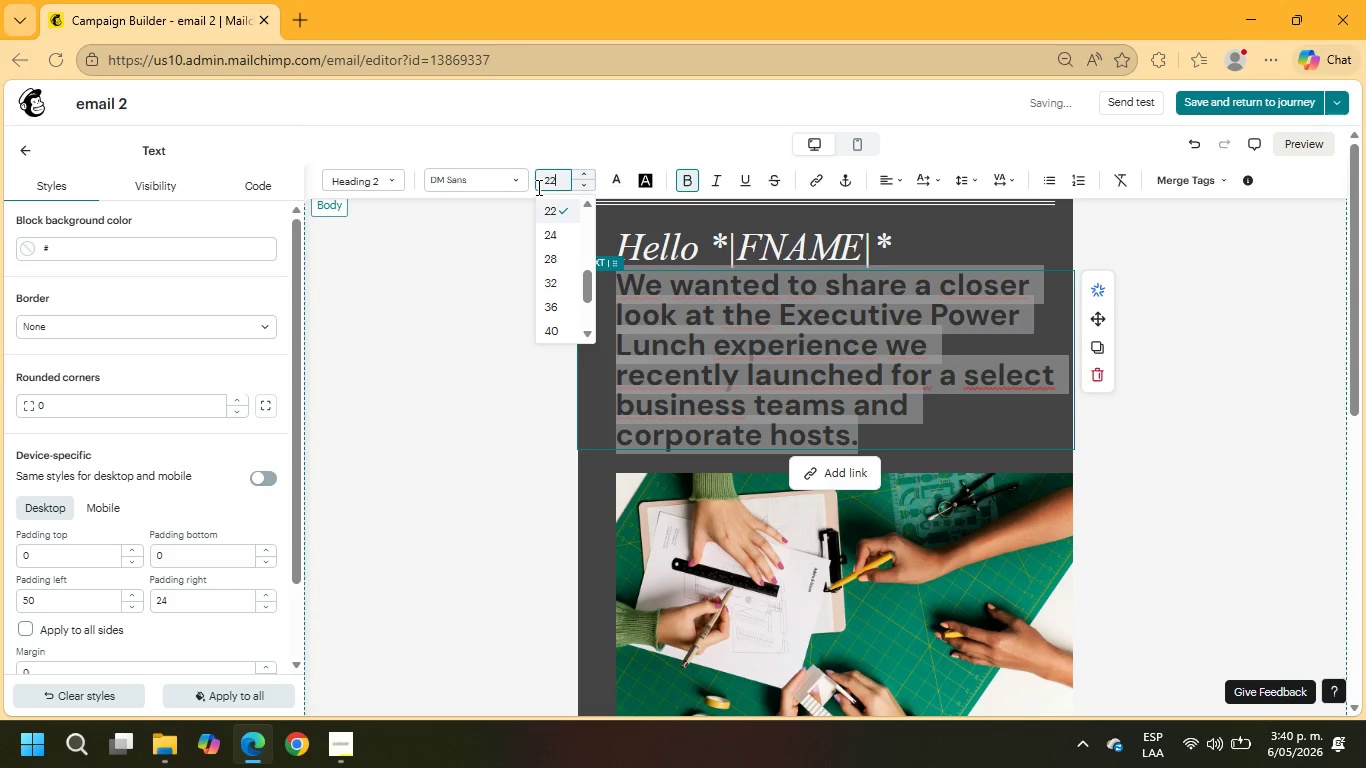 
key(NumpadEnter)
 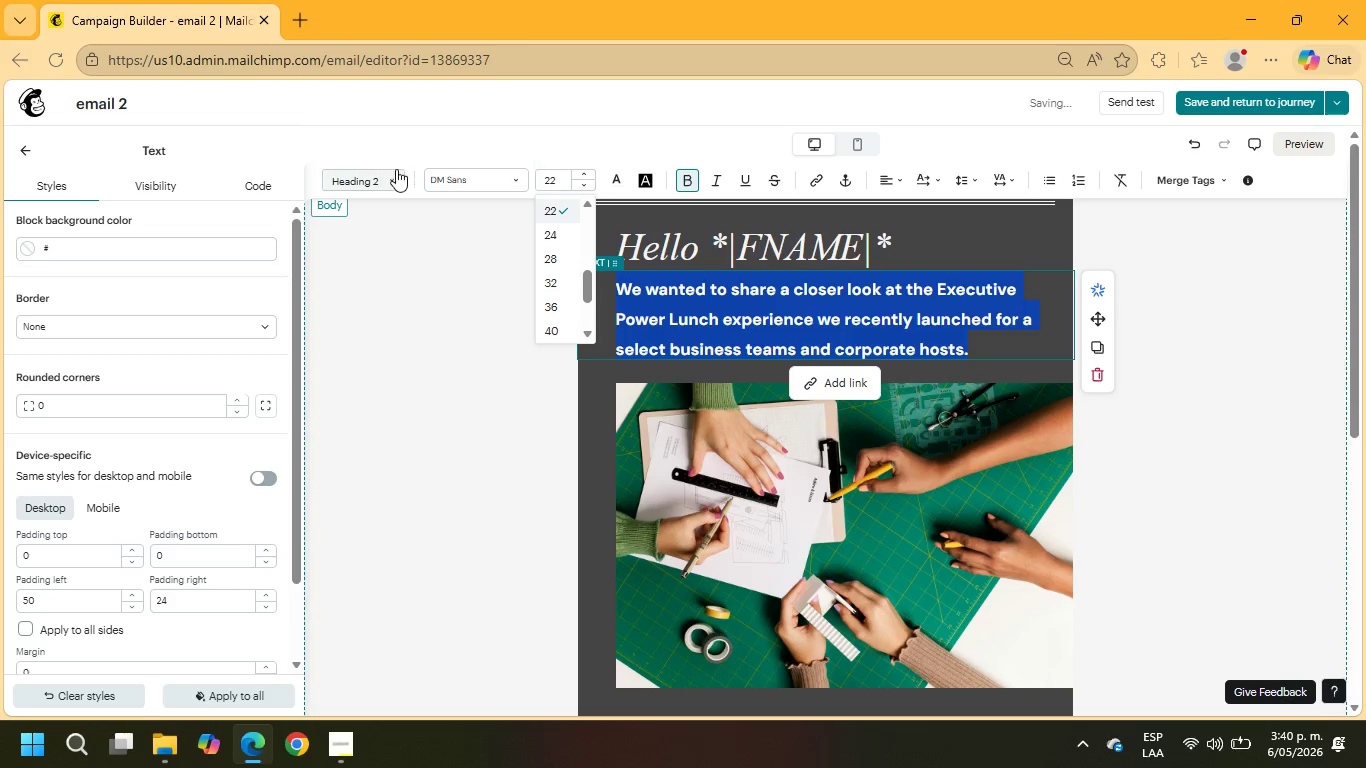 
left_click([380, 179])
 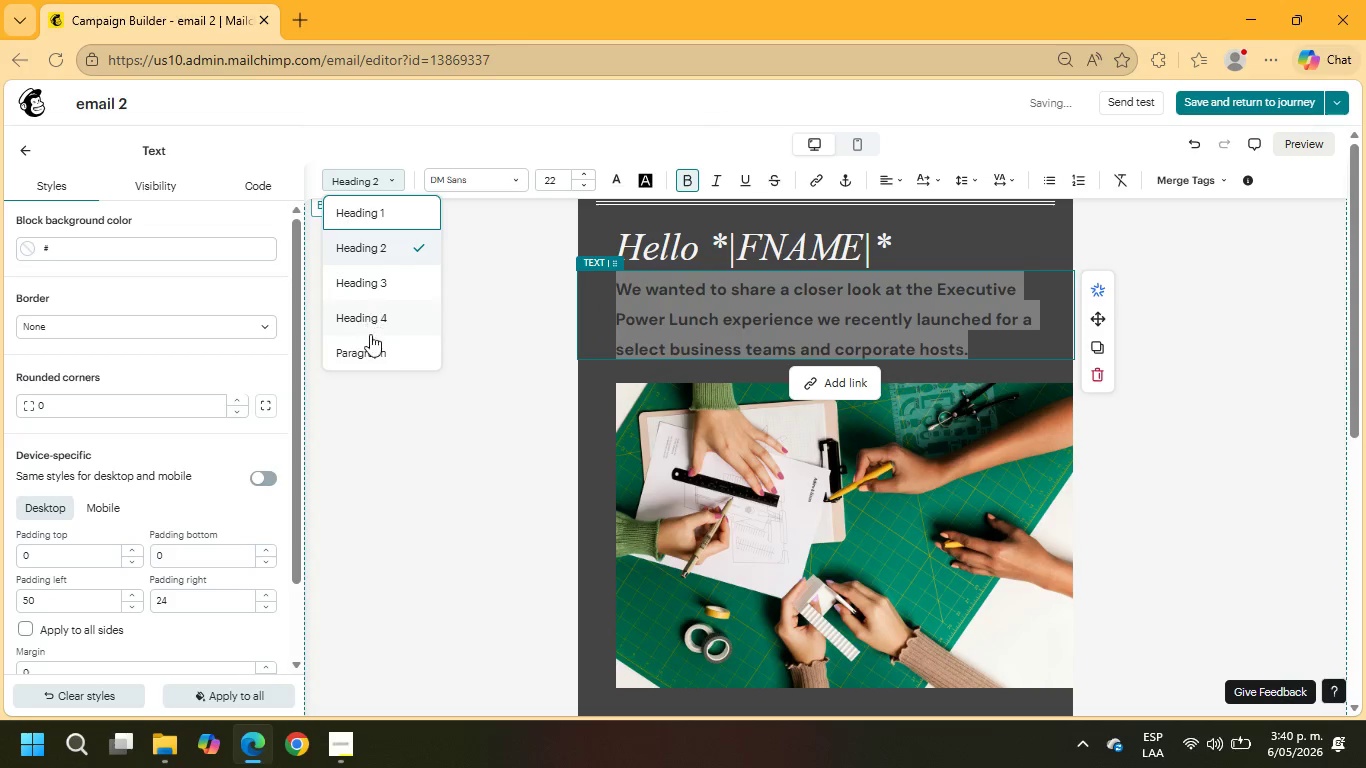 
left_click([366, 350])
 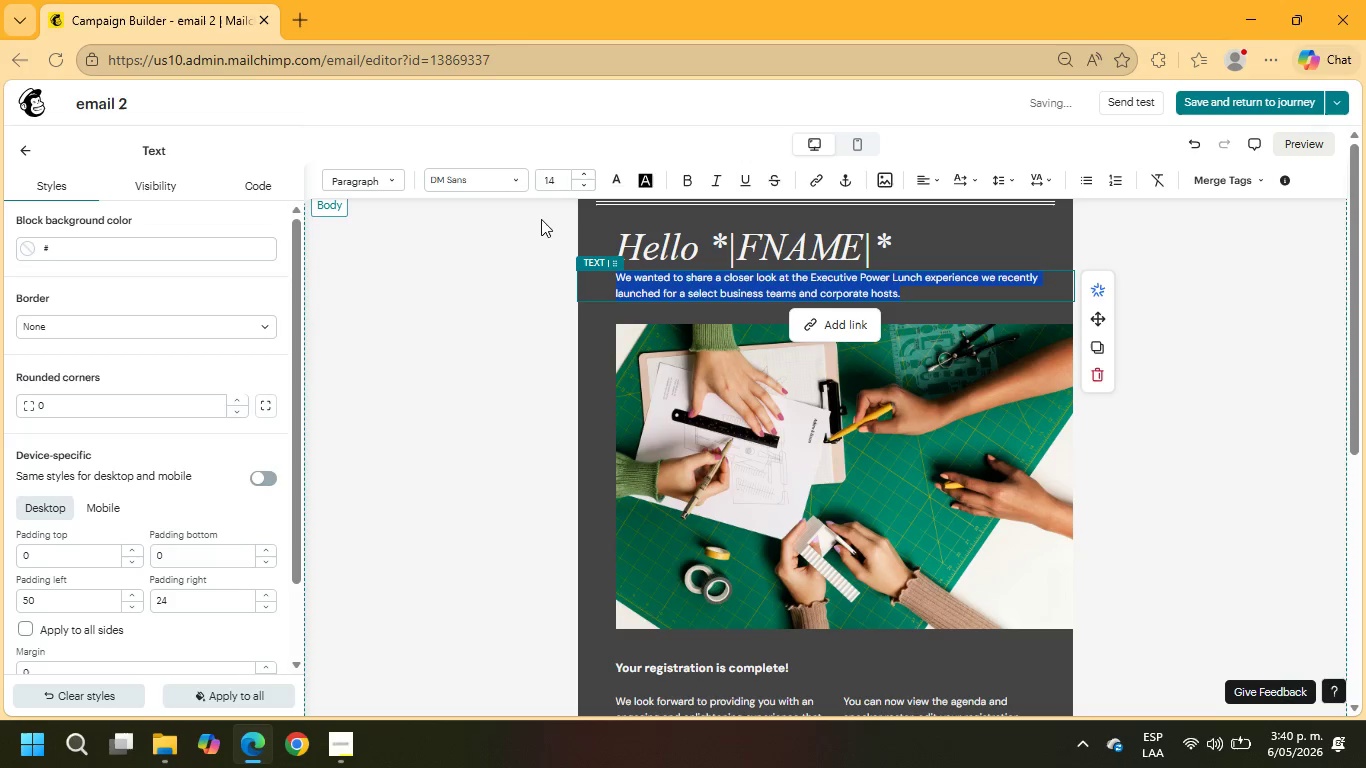 
left_click_drag(start_coordinate=[556, 181], to_coordinate=[535, 186])
 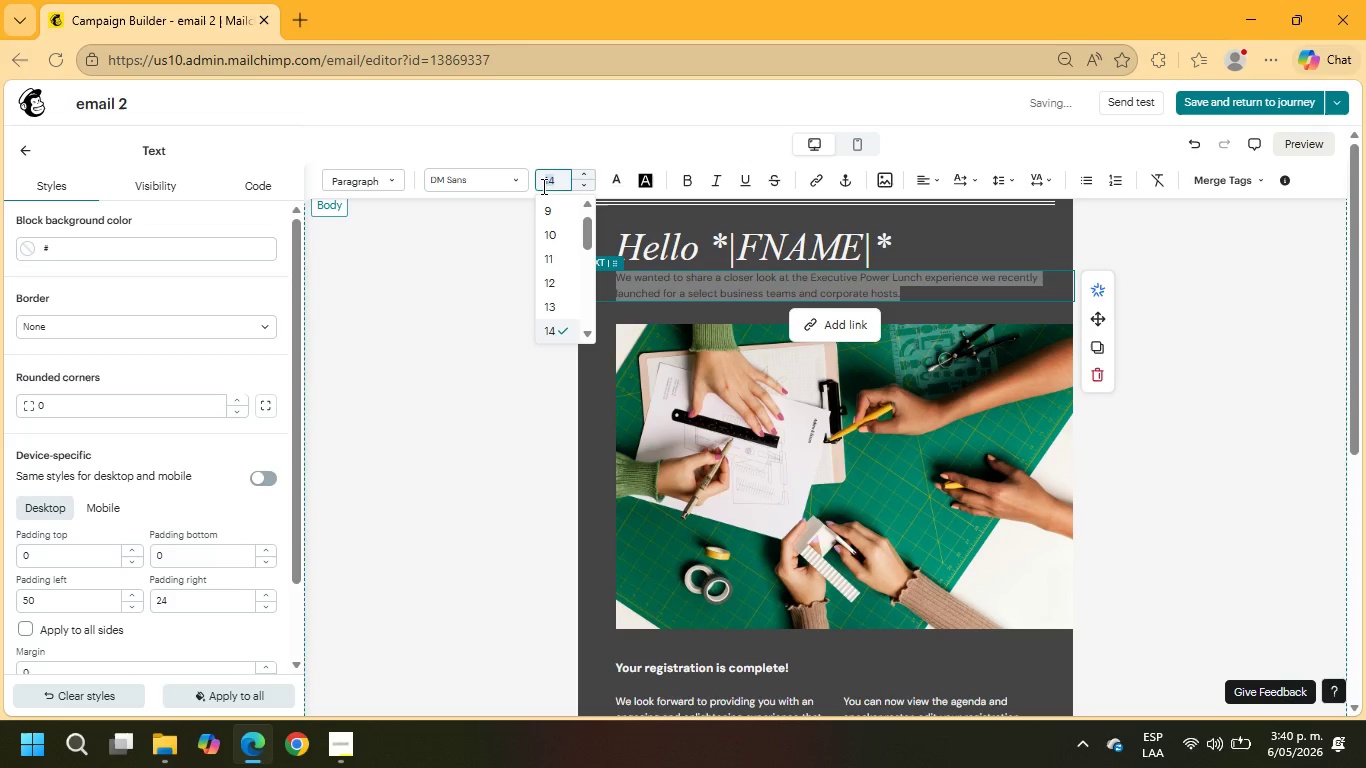 
key(Numpad2)
 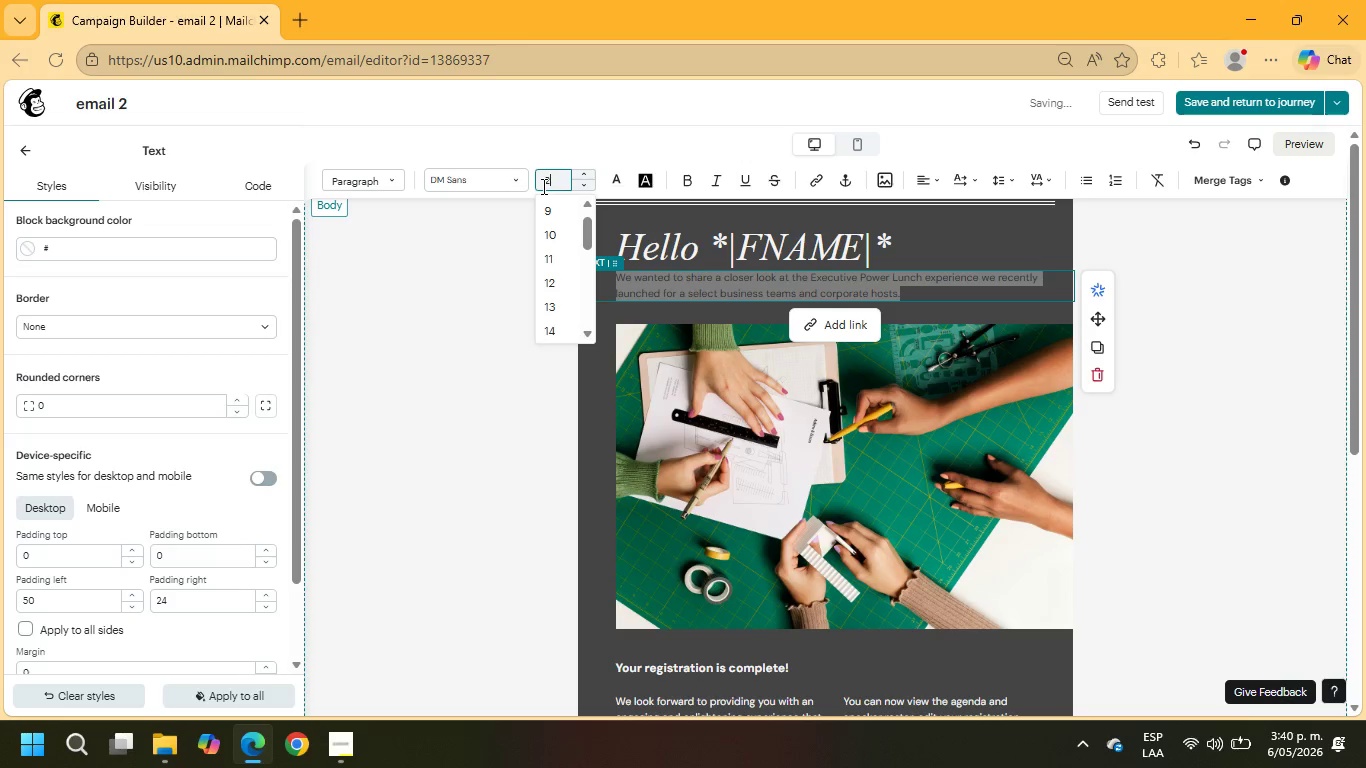 
key(Numpad2)
 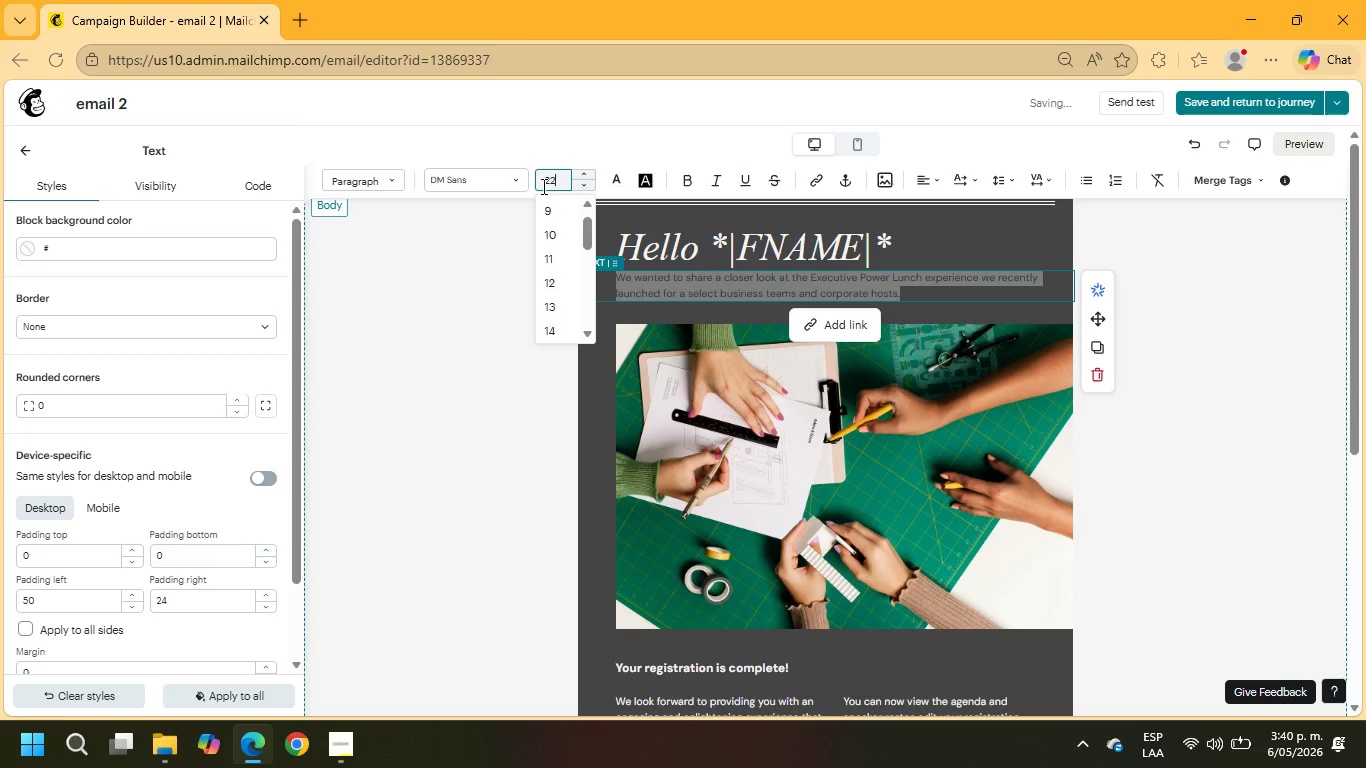 
key(NumpadEnter)
 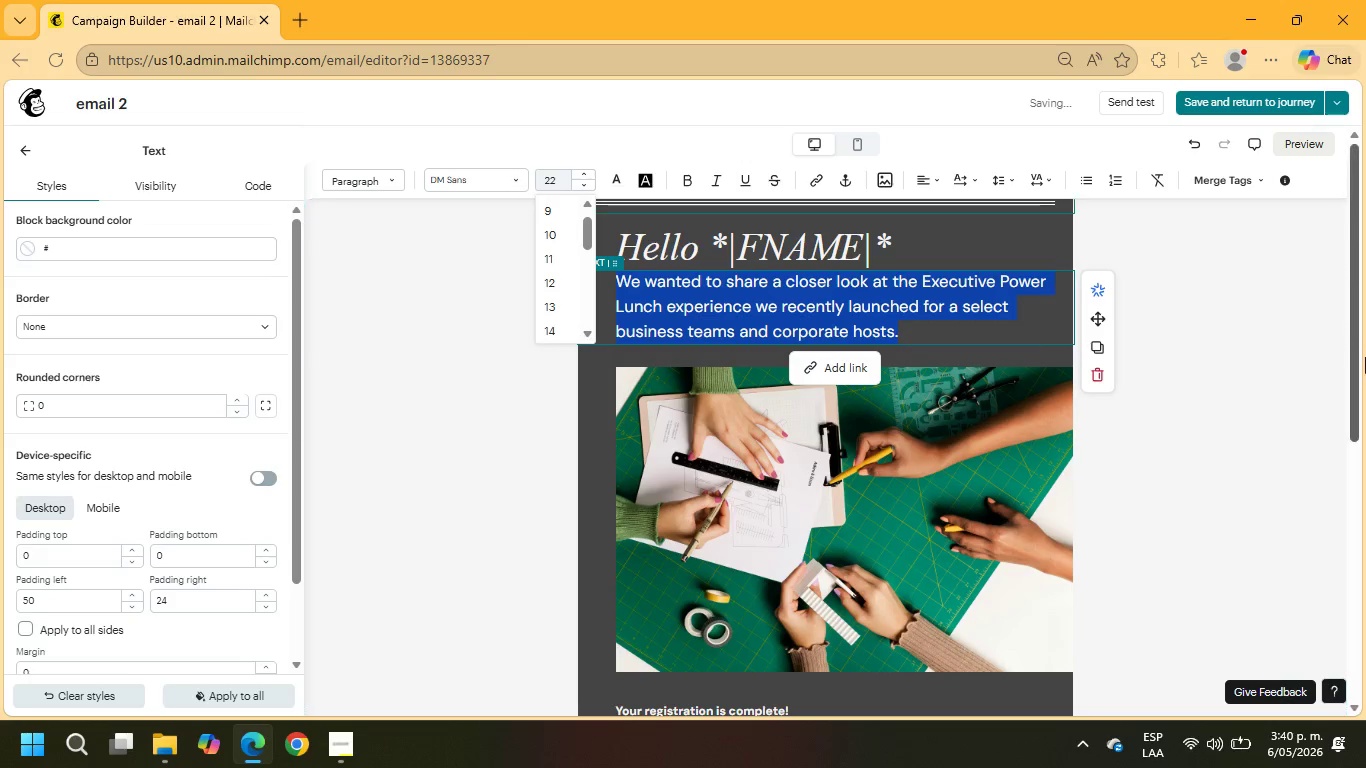 
left_click([1299, 344])
 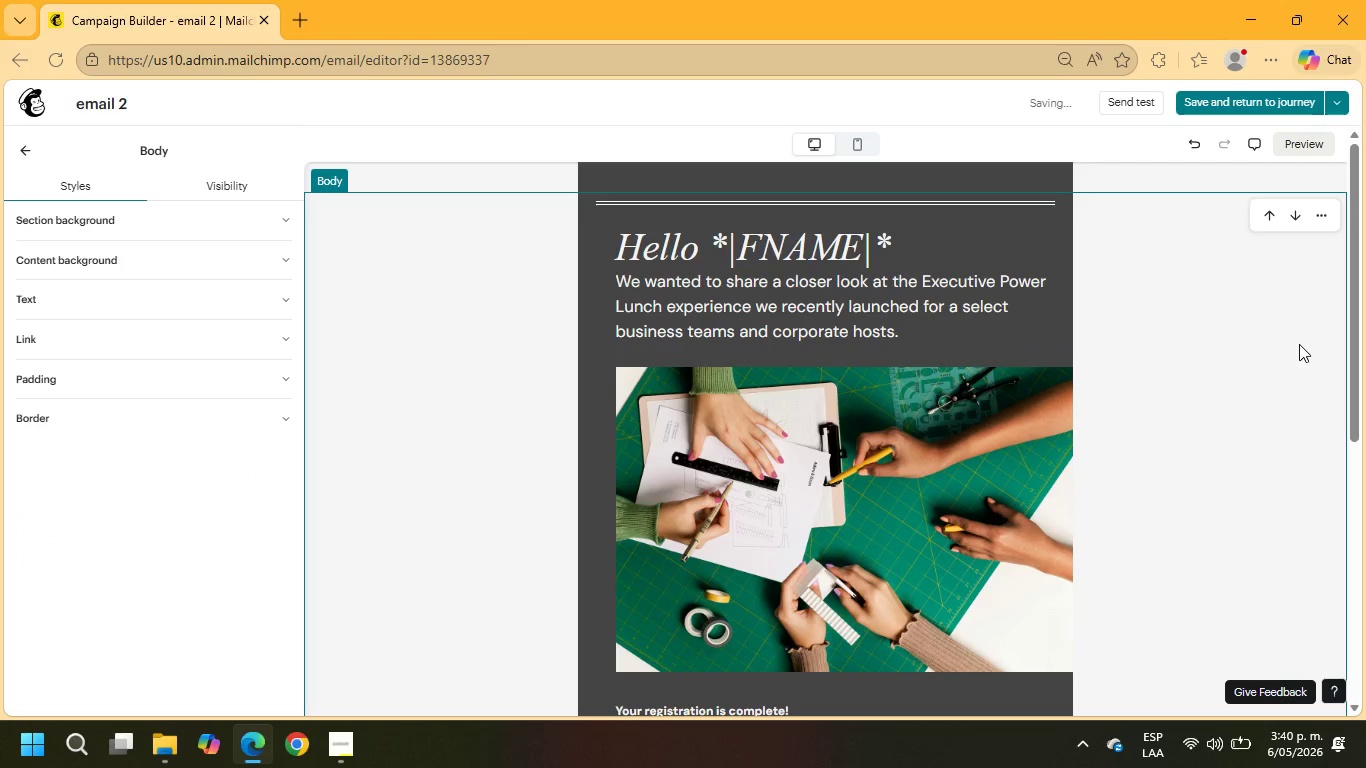 
left_click([806, 517])
 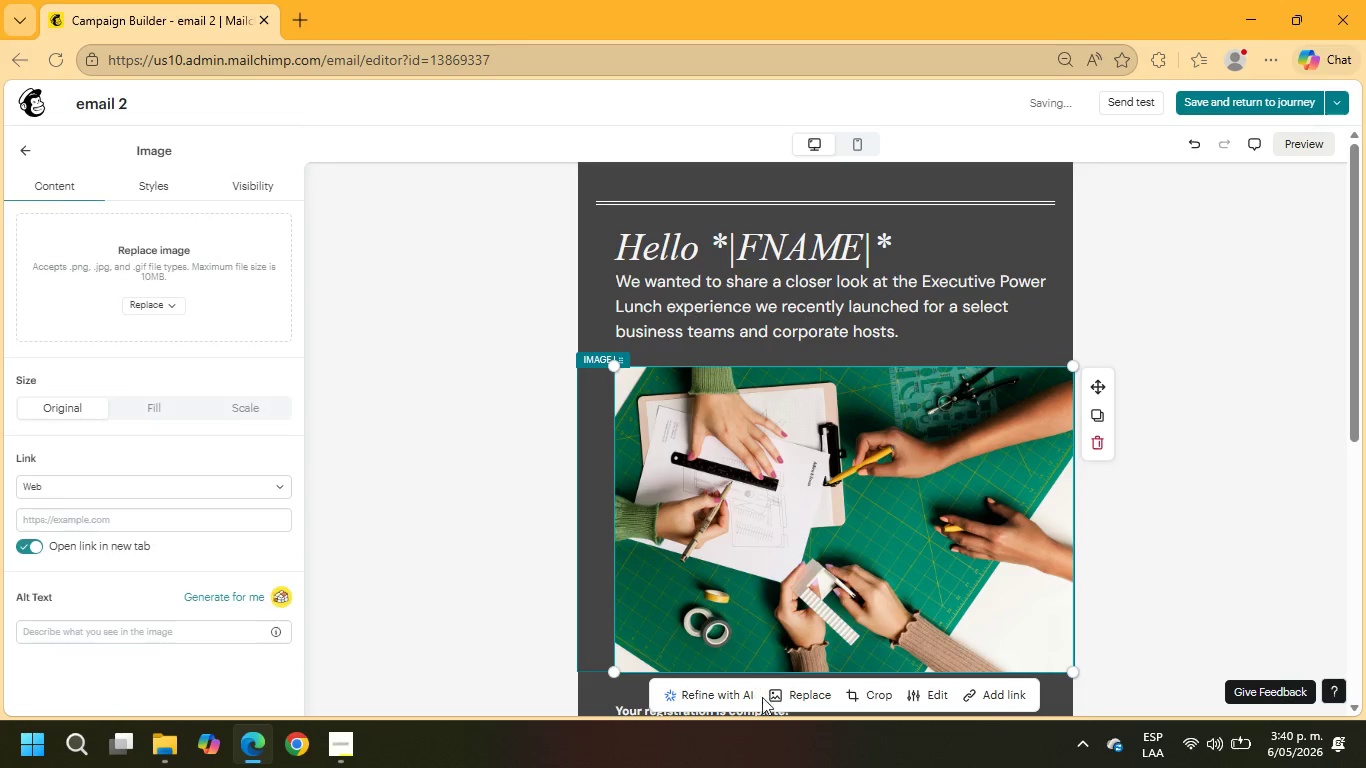 
left_click([786, 697])
 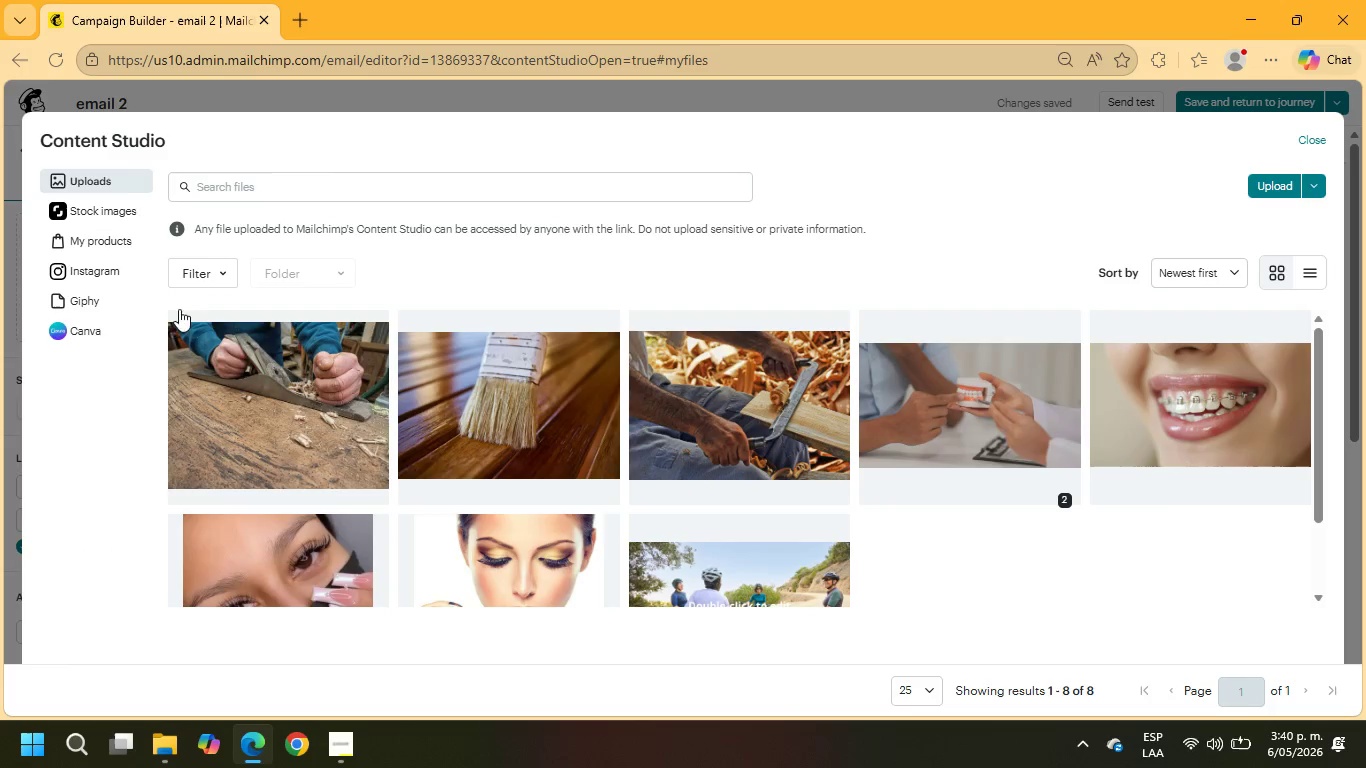 
left_click([116, 213])
 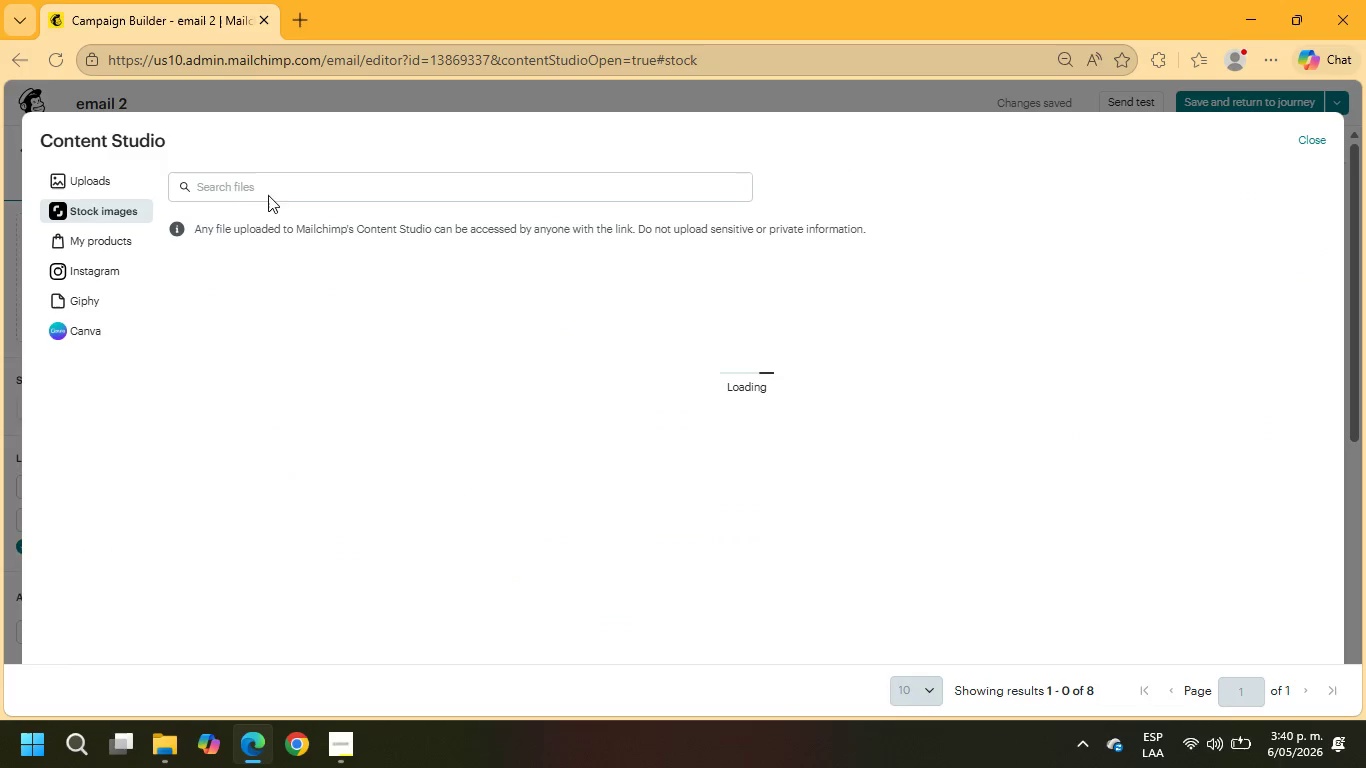 
left_click([268, 192])
 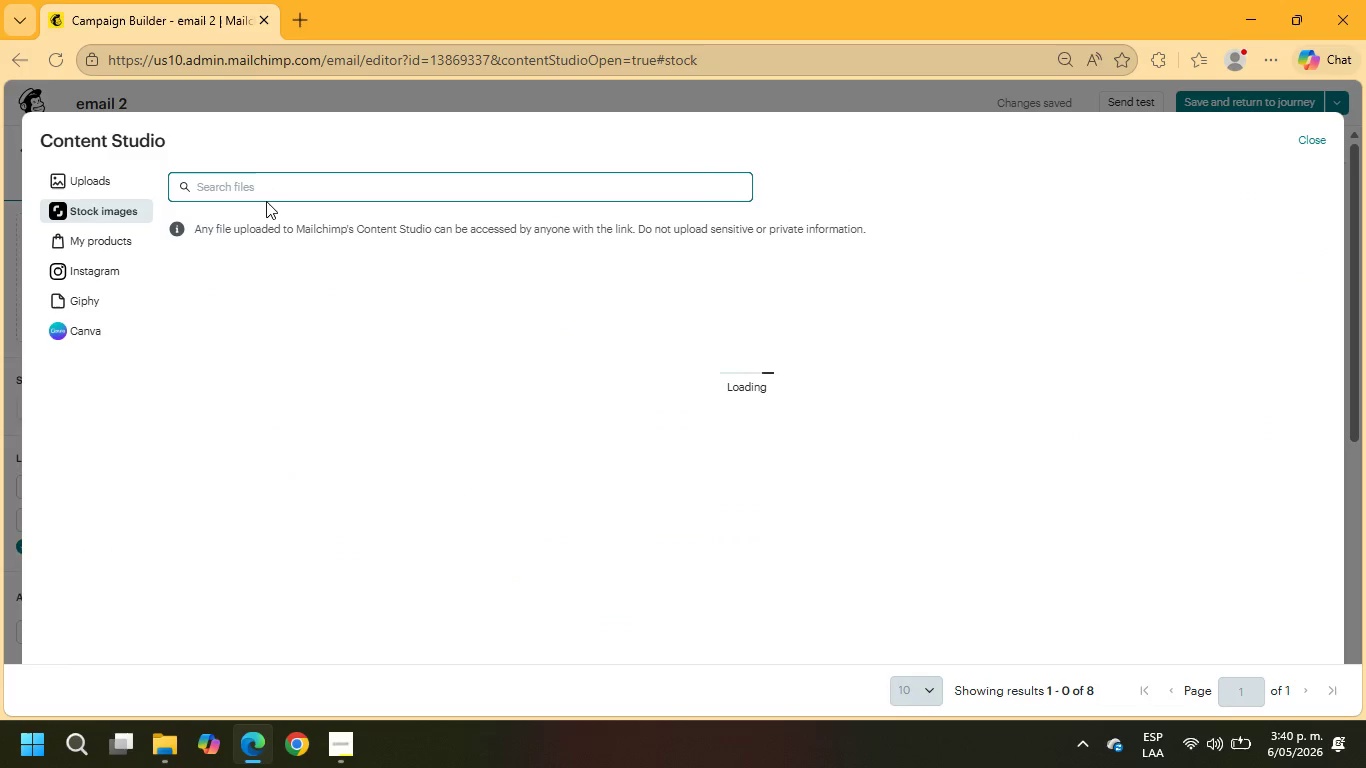 
type(corporate lunch )
 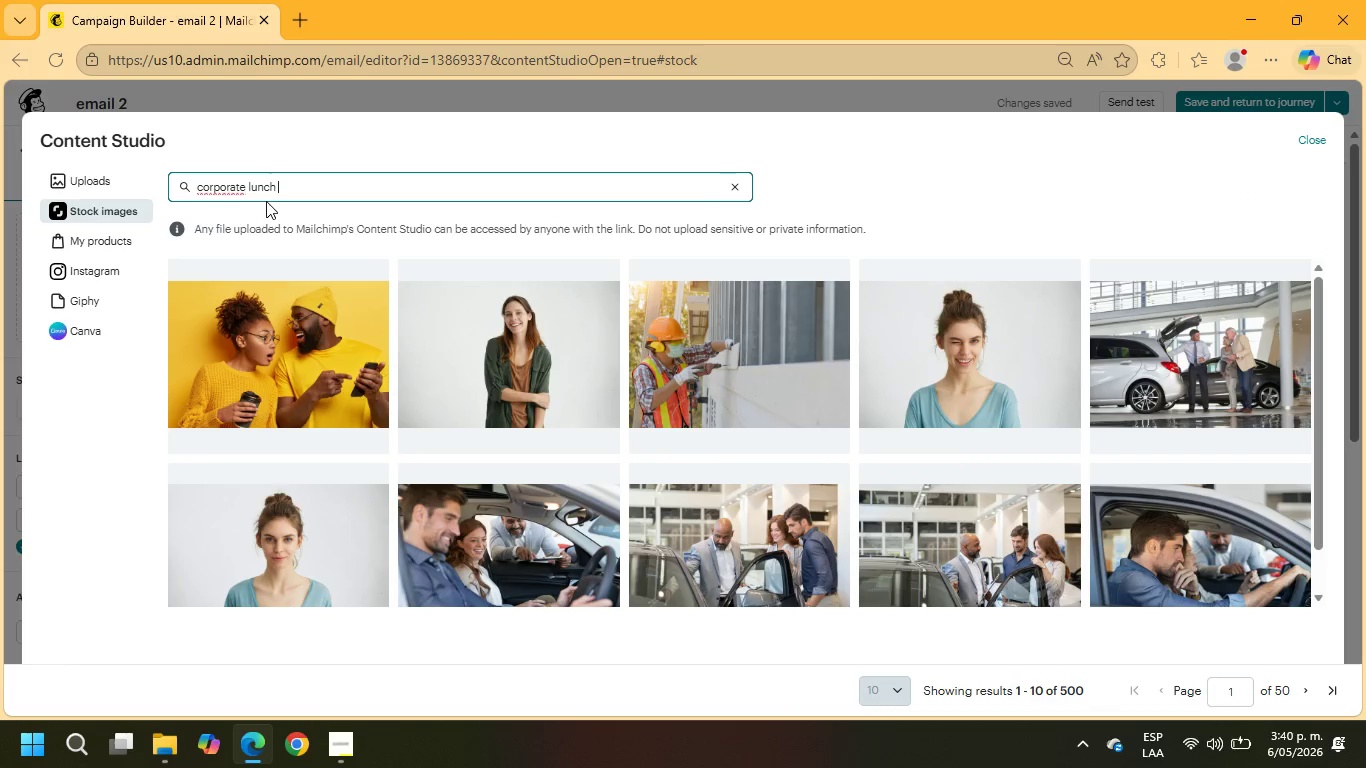 
key(Enter)
 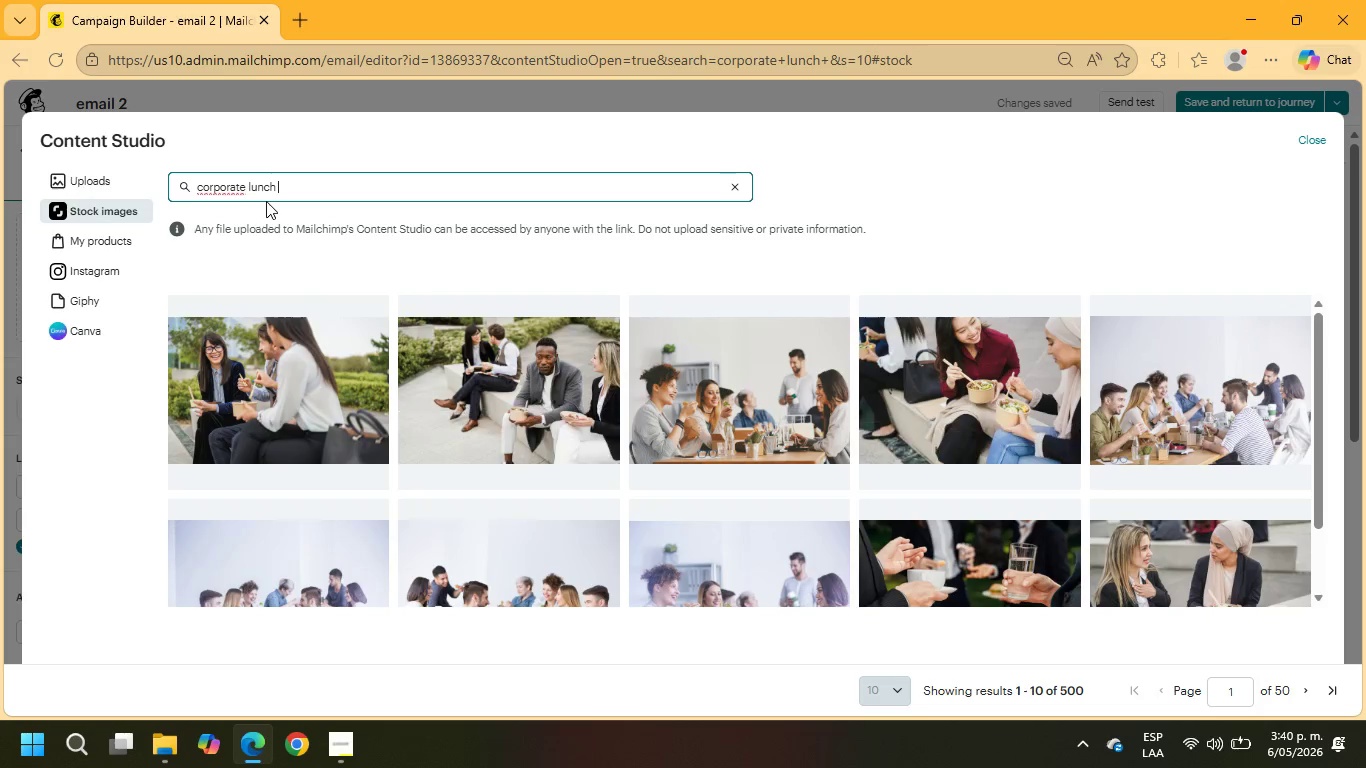 
wait(12.45)
 